 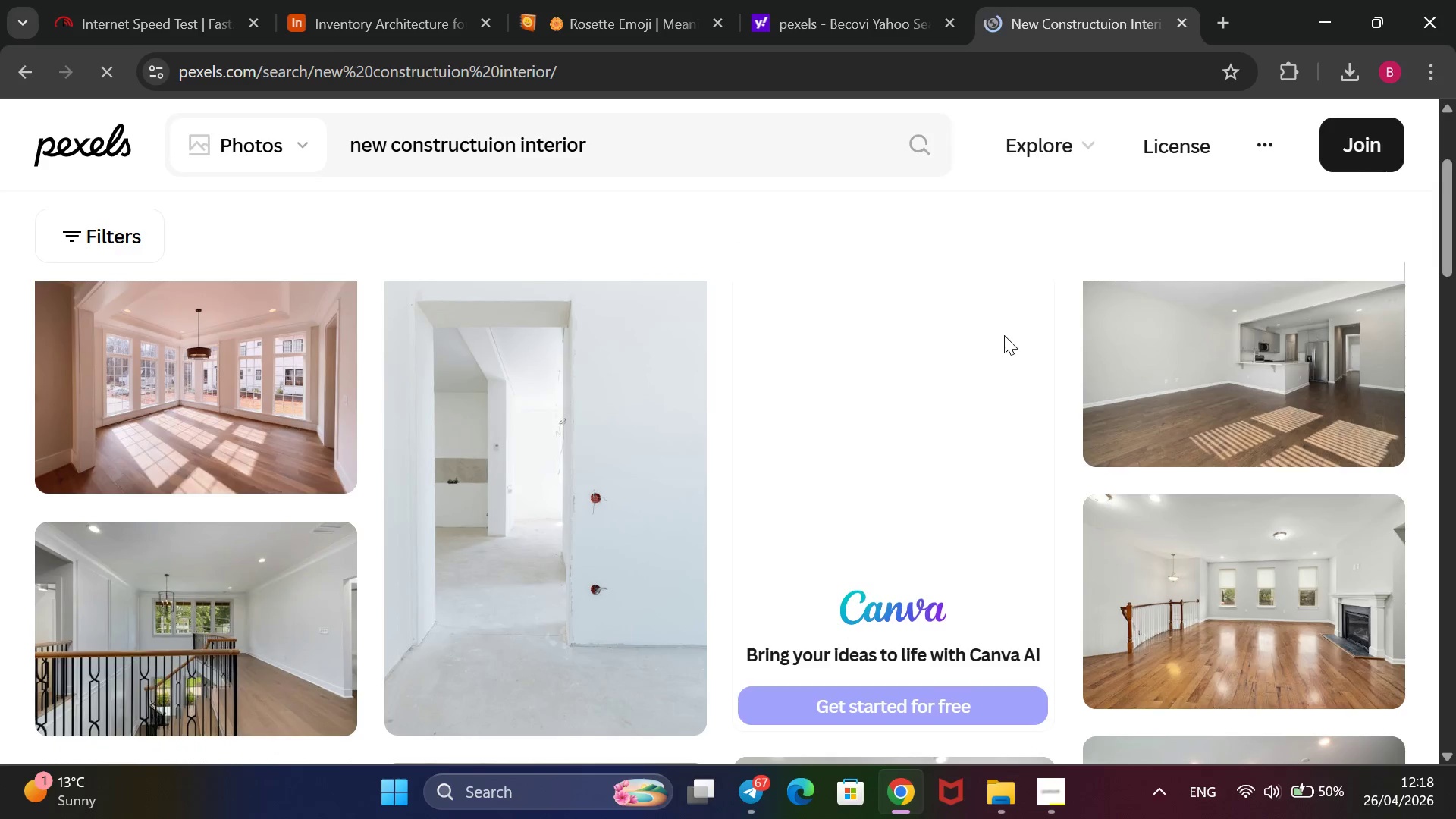 
scroll: coordinate [547, 598], scroll_direction: down, amount: 13.0
 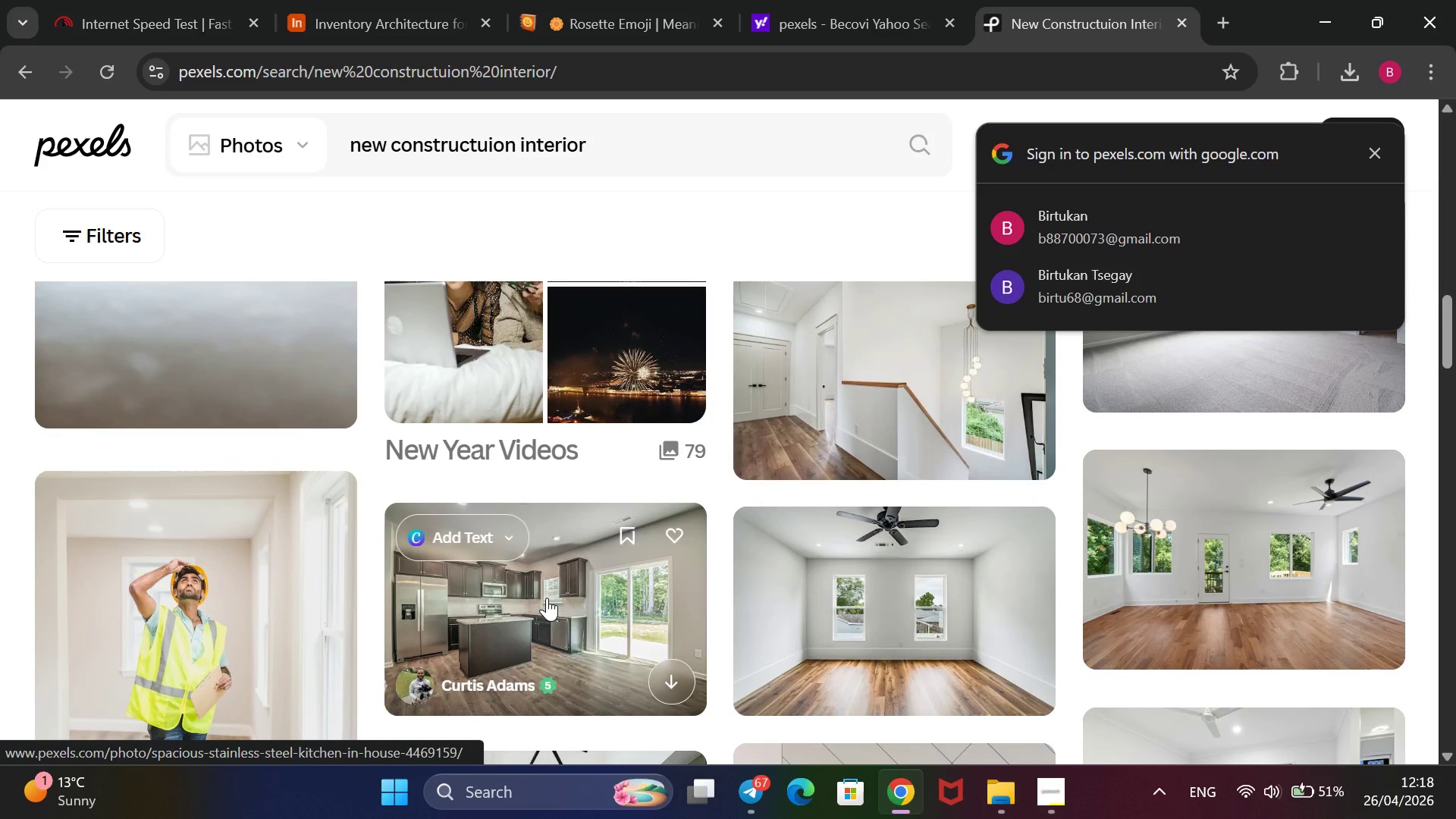 
scroll: coordinate [547, 598], scroll_direction: up, amount: 13.0
 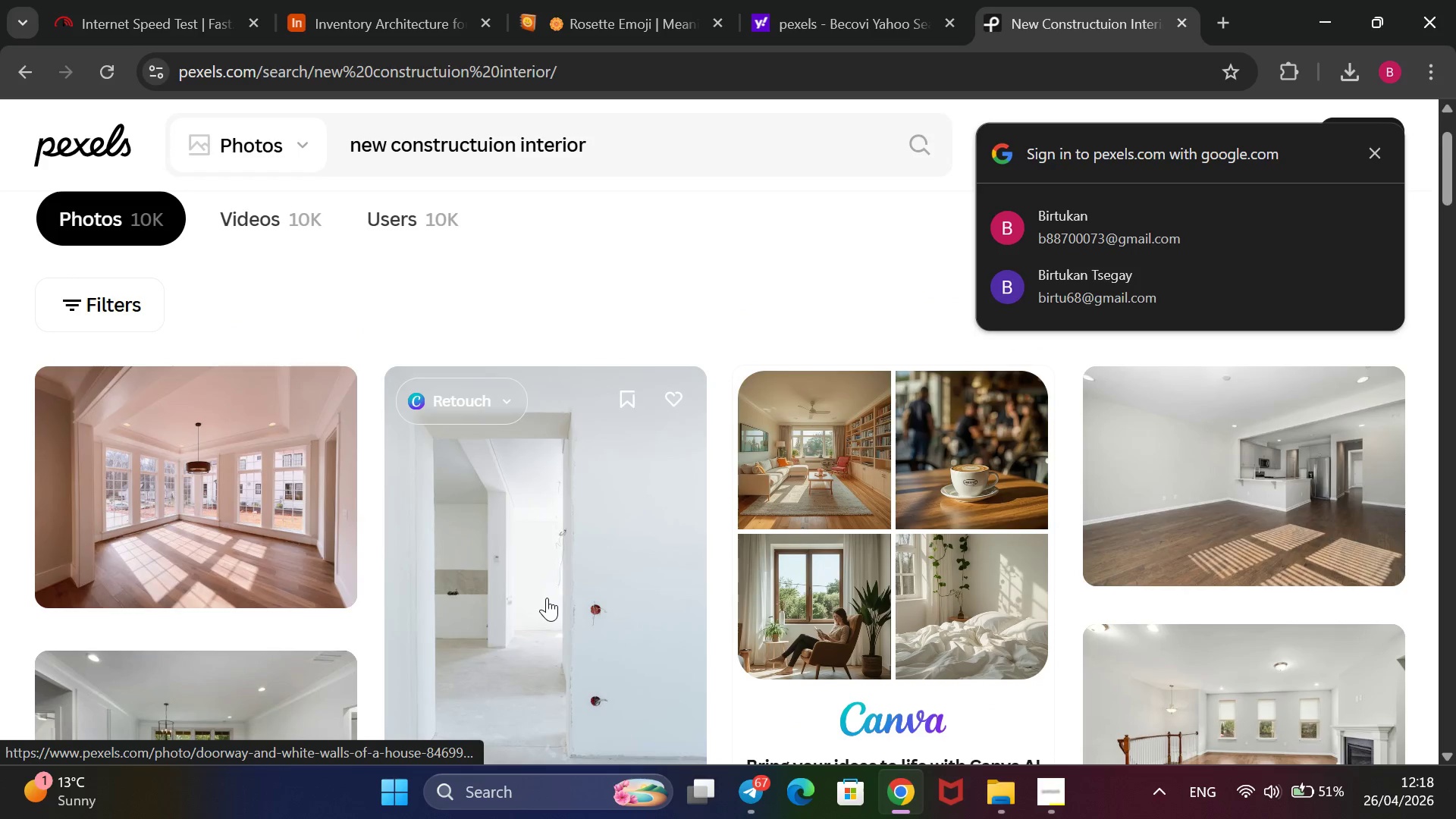 
scroll: coordinate [547, 598], scroll_direction: down, amount: 20.0
 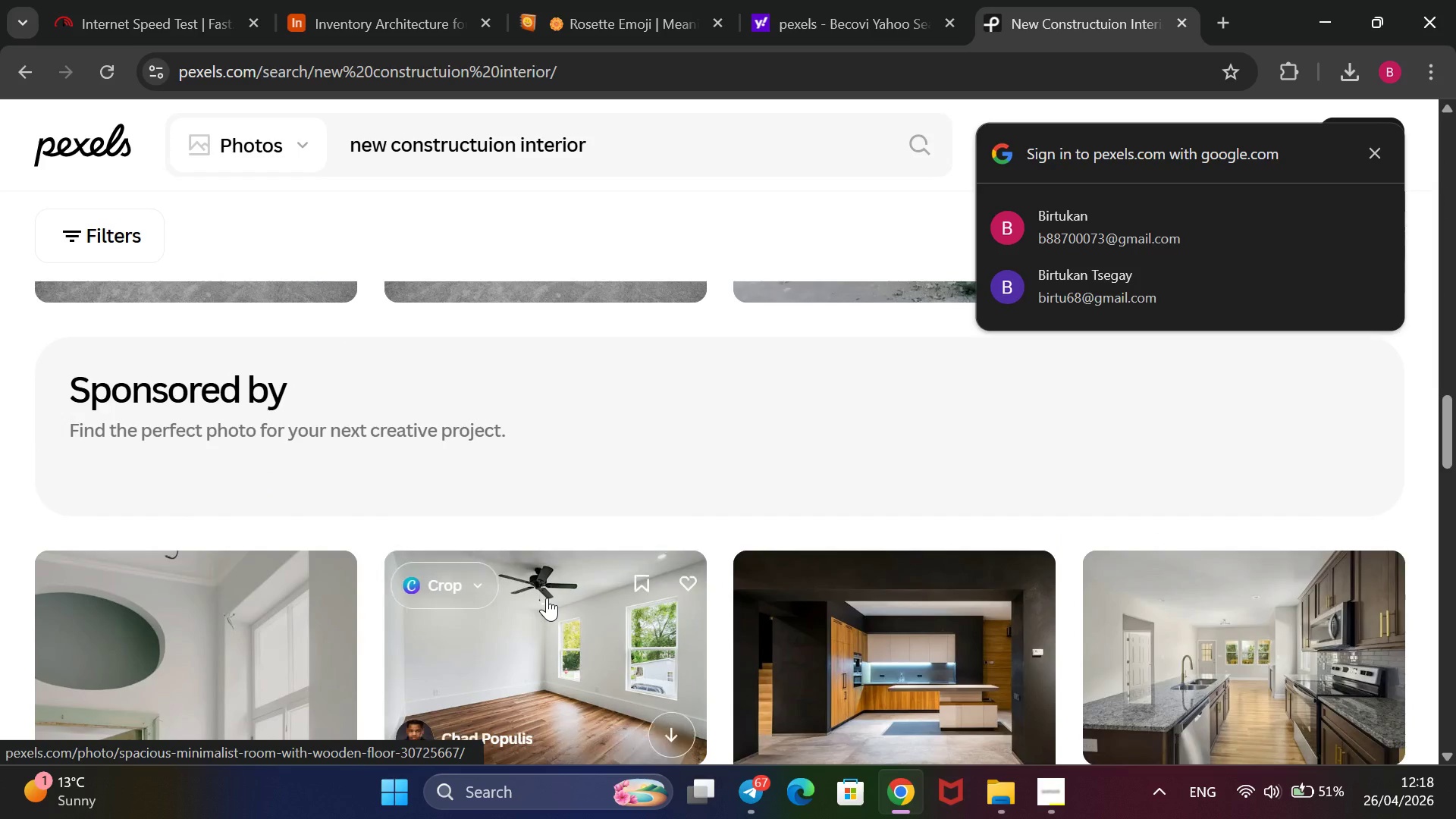 
scroll: coordinate [259, 573], scroll_direction: up, amount: 10.0
 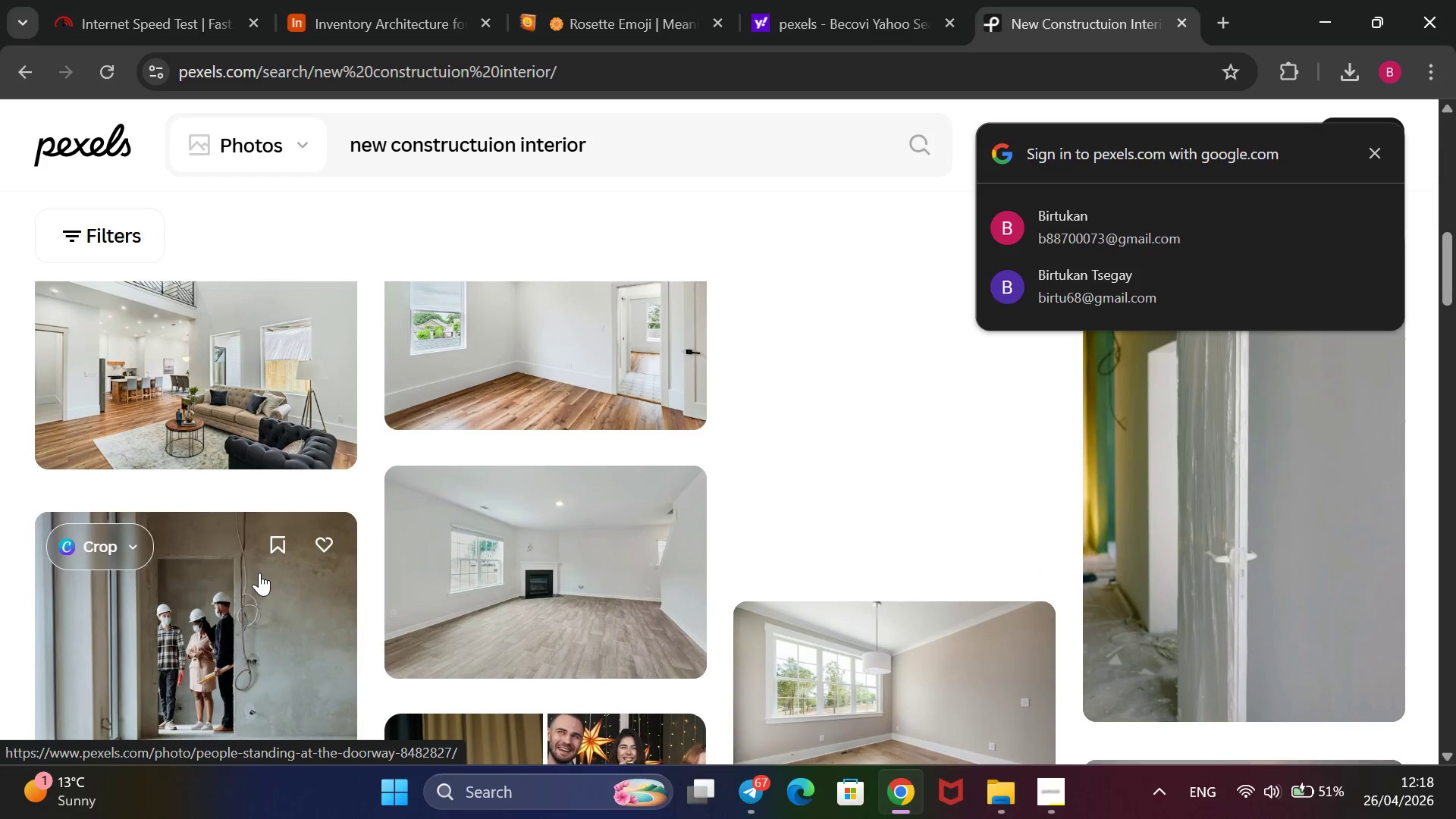 
scroll: coordinate [316, 600], scroll_direction: down, amount: 2.0
 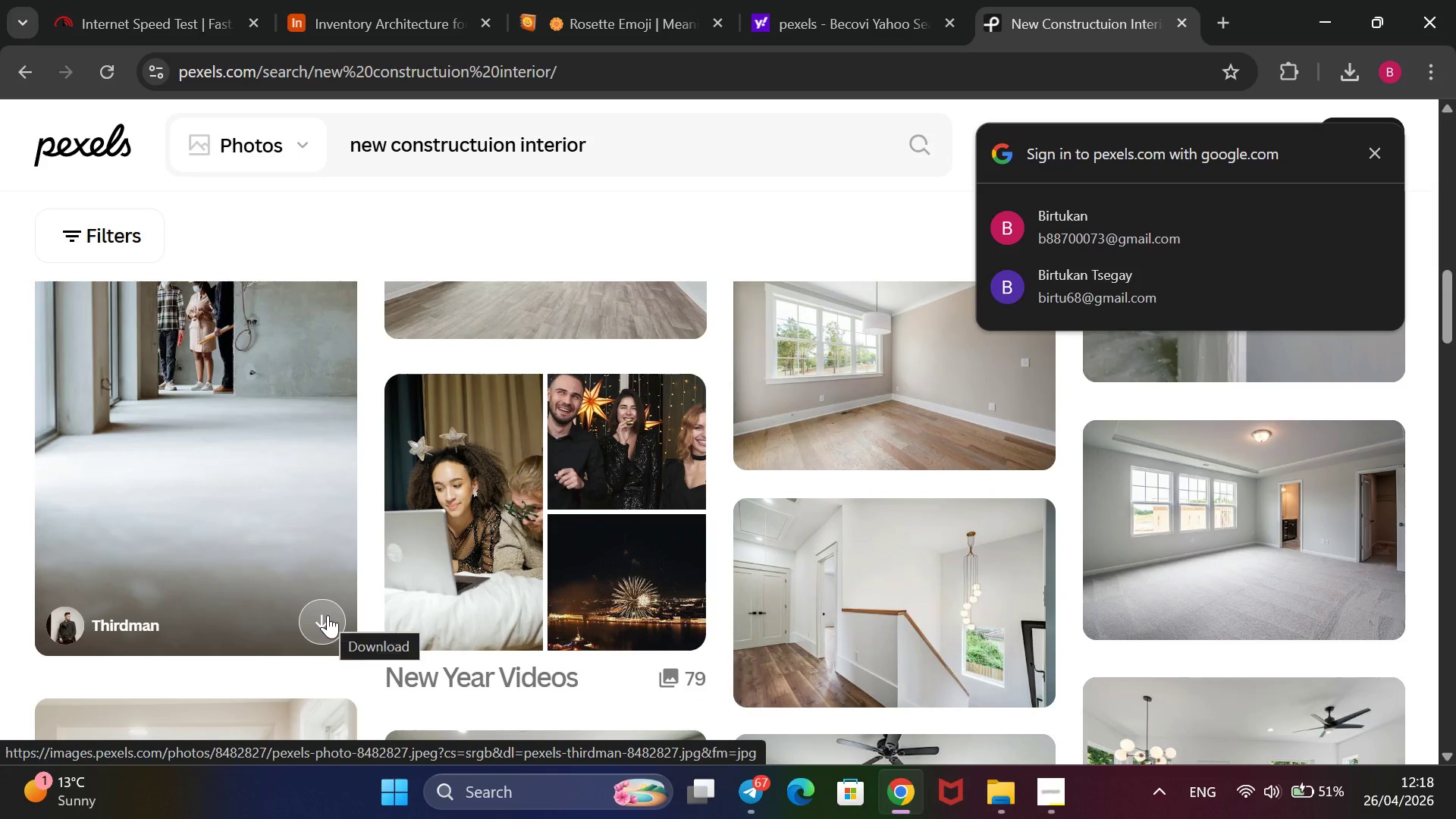 
left_click([328, 615])
 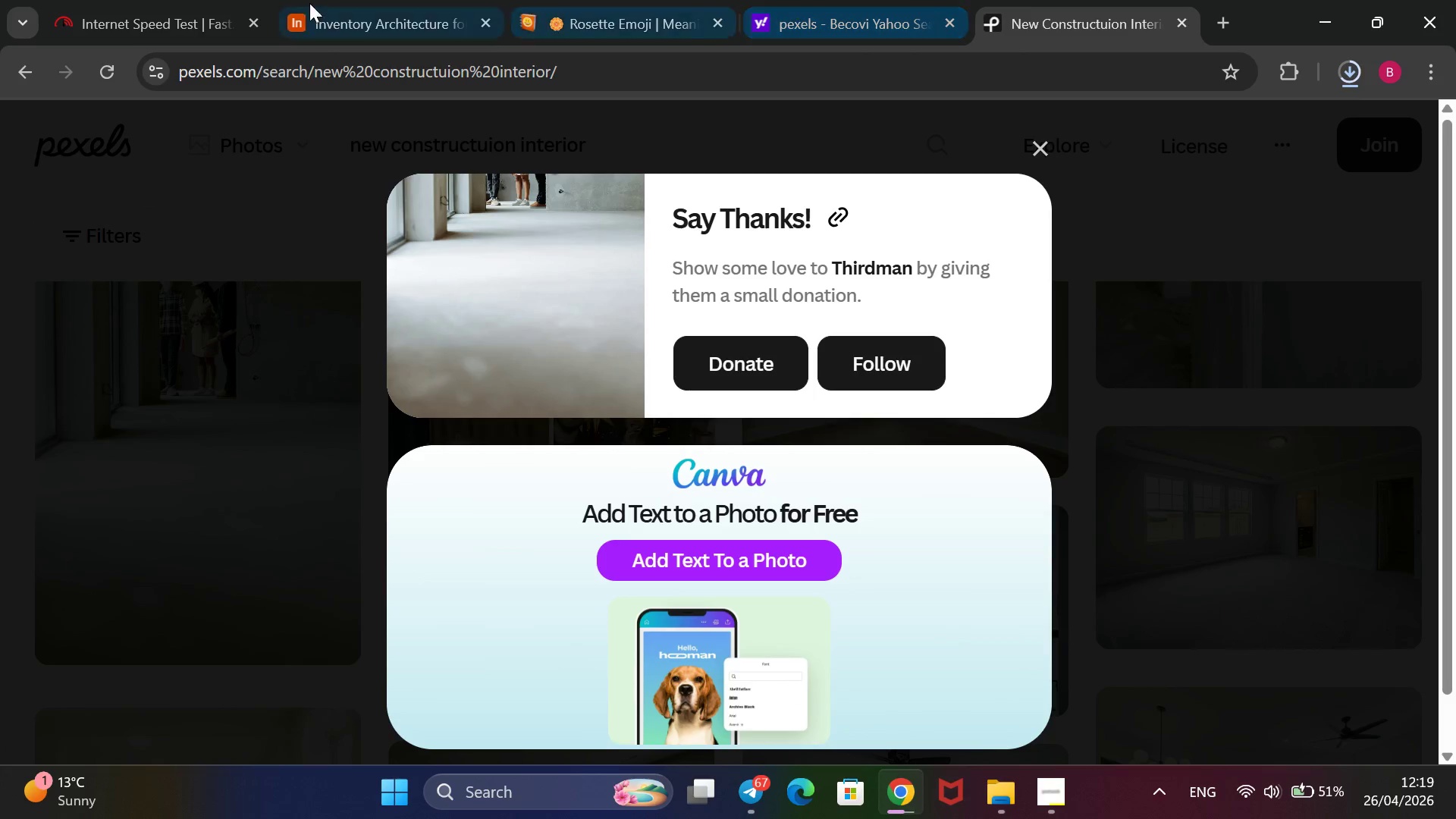 
left_click([344, 10])
 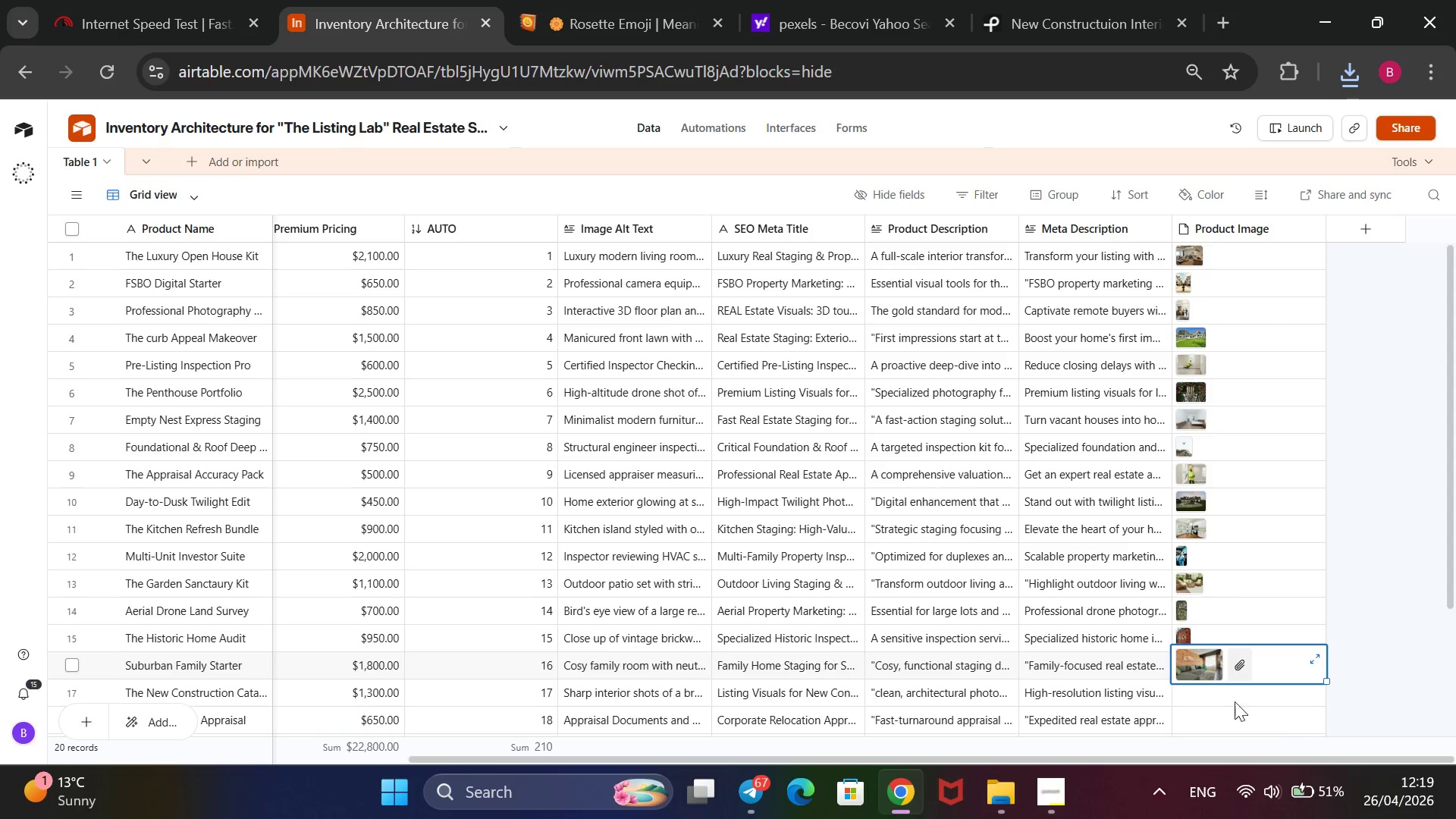 
left_click([1224, 700])
 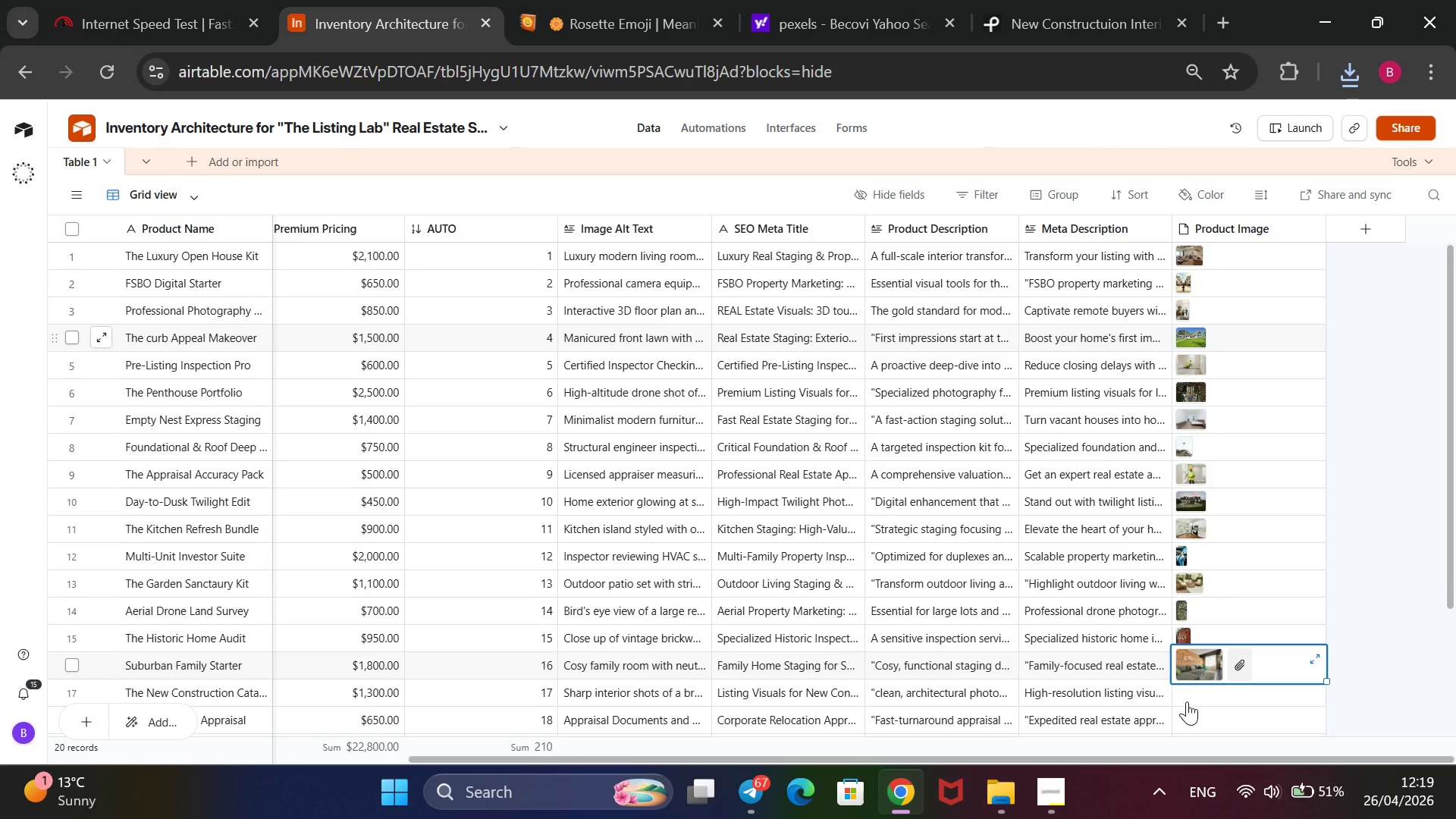 
wait(6.92)
 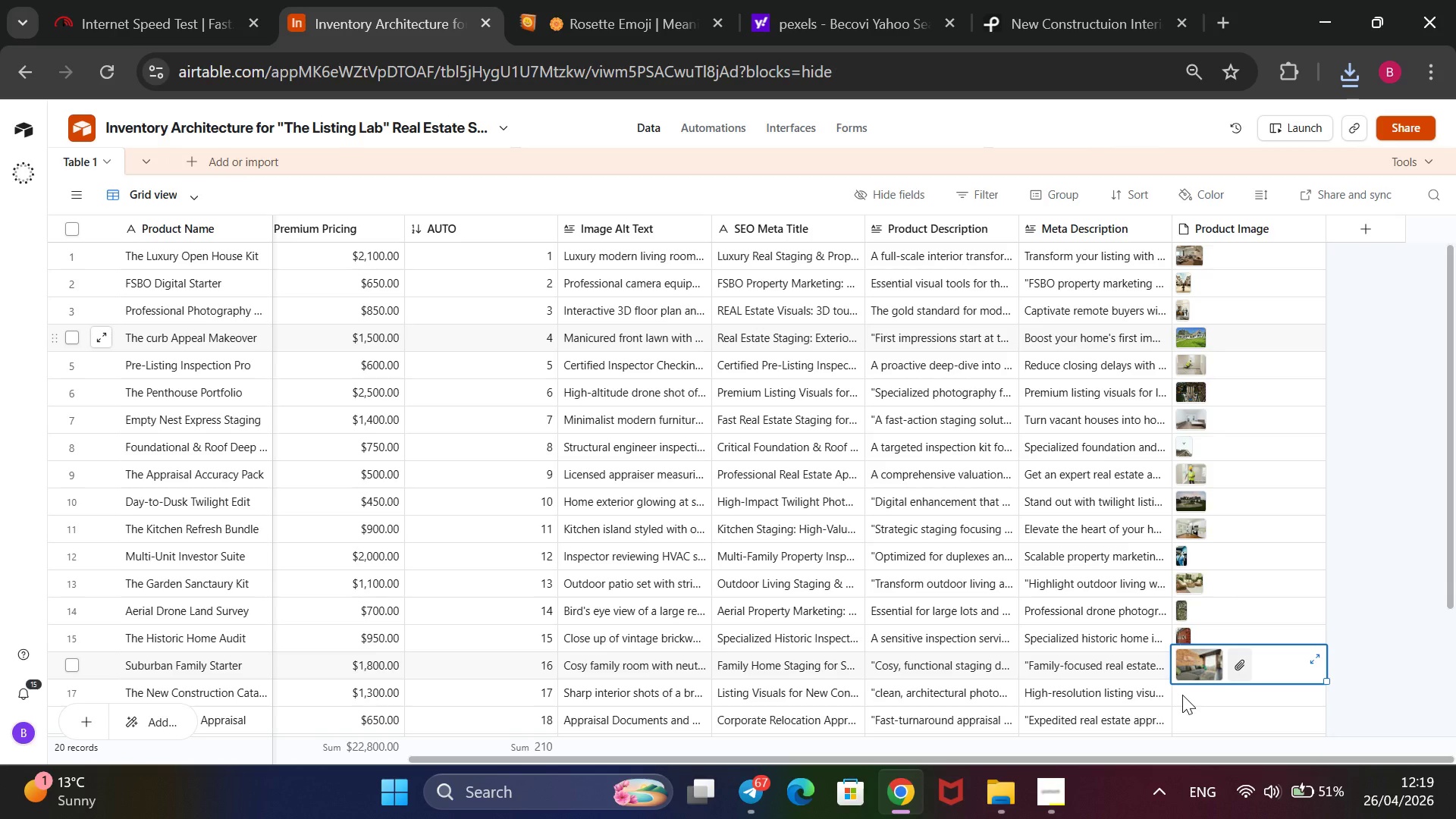 
left_click([1190, 687])
 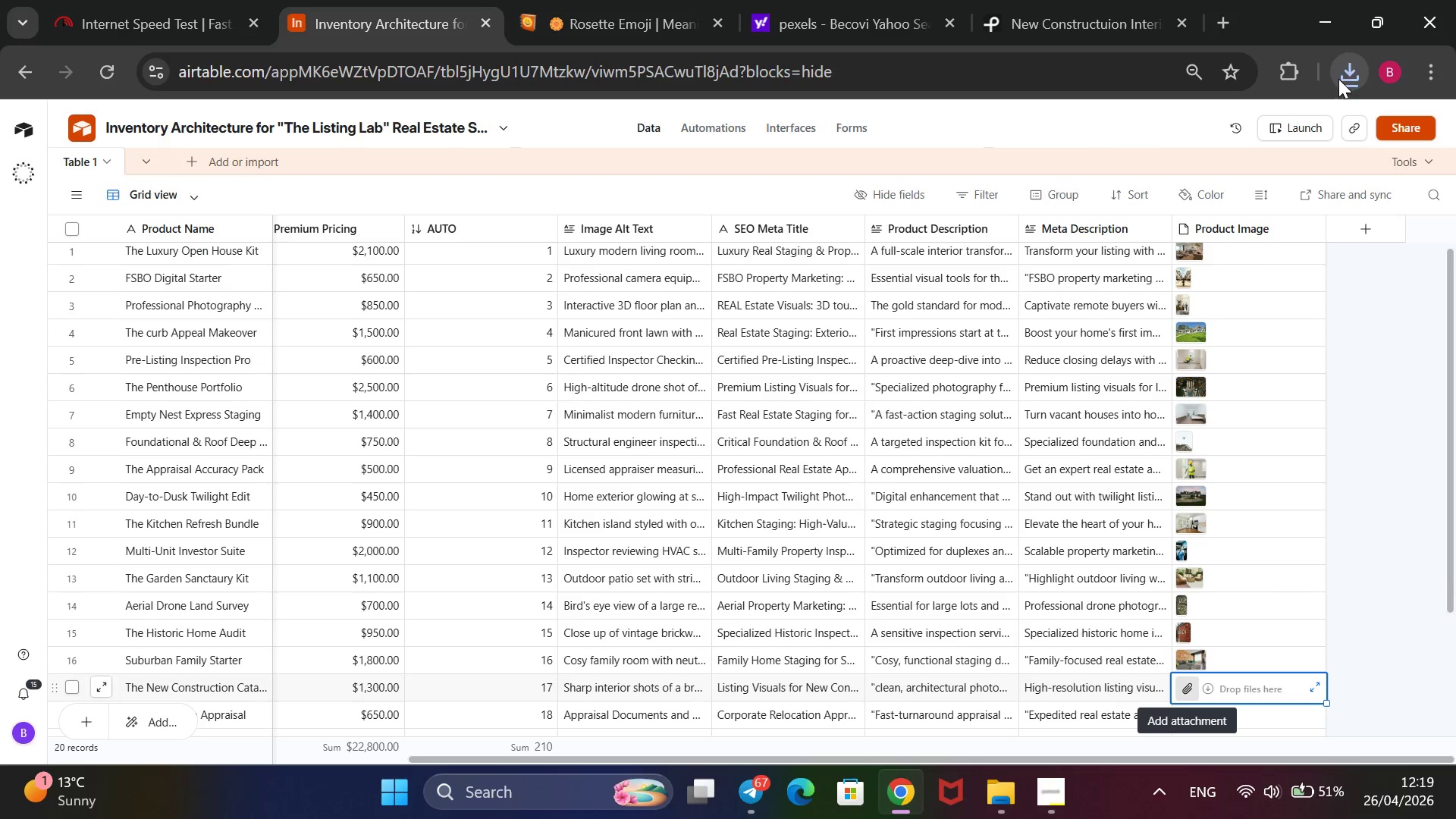 
left_click([1348, 60])
 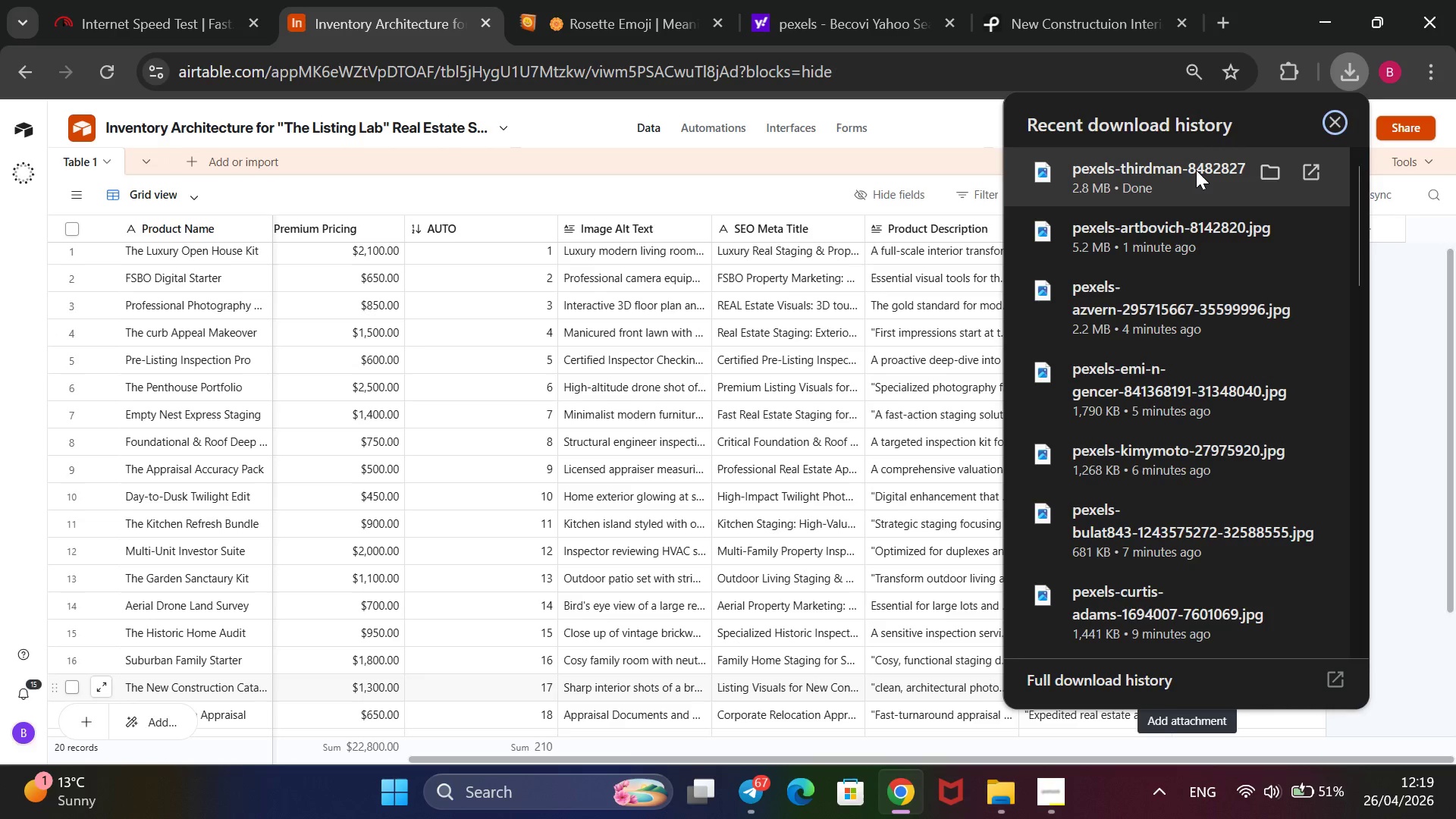 
left_click_drag(start_coordinate=[1196, 170], to_coordinate=[687, 400])
 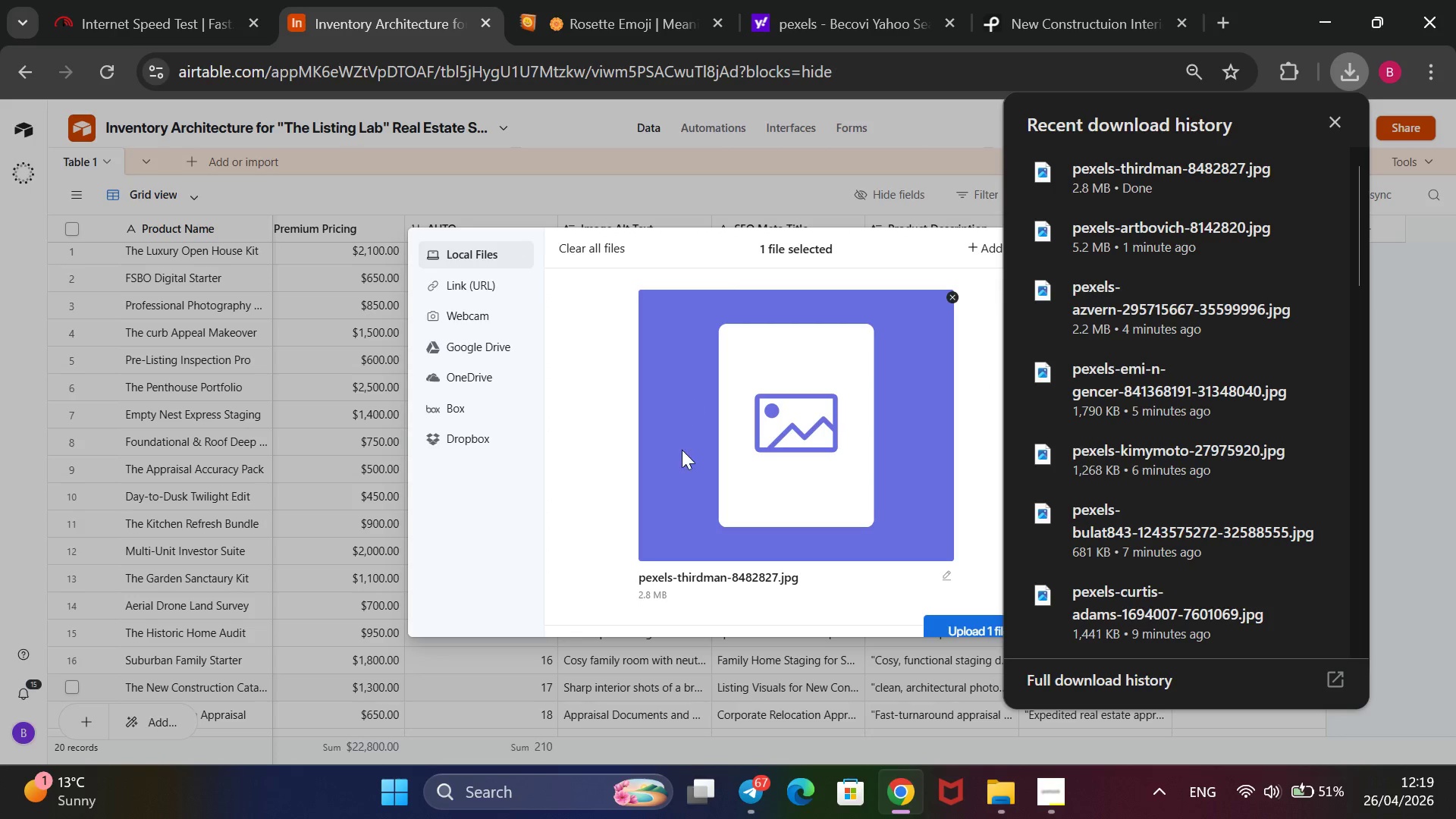 
scroll: coordinate [683, 459], scroll_direction: down, amount: 3.0
 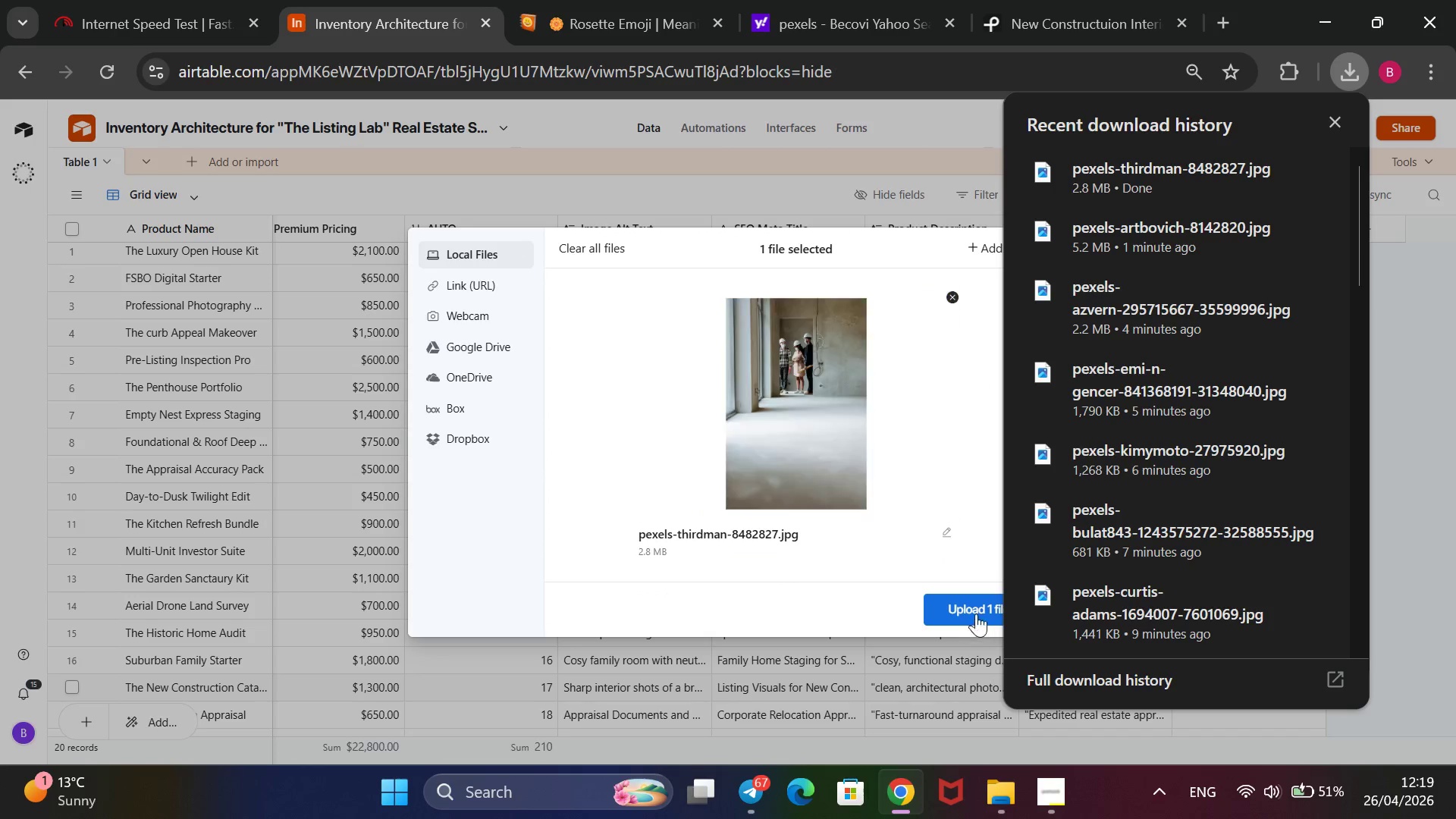 
left_click([978, 608])
 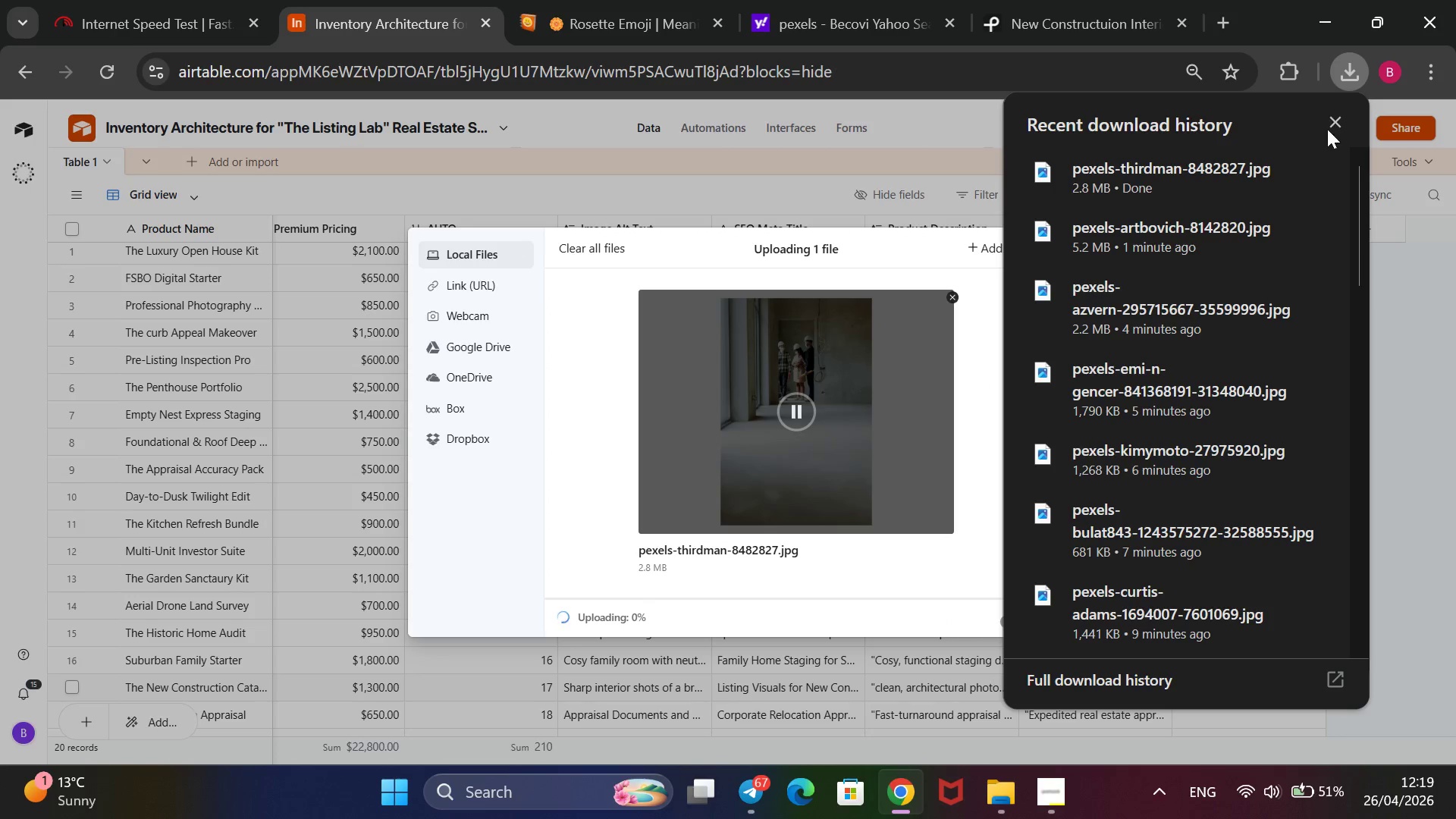 
left_click([1341, 128])
 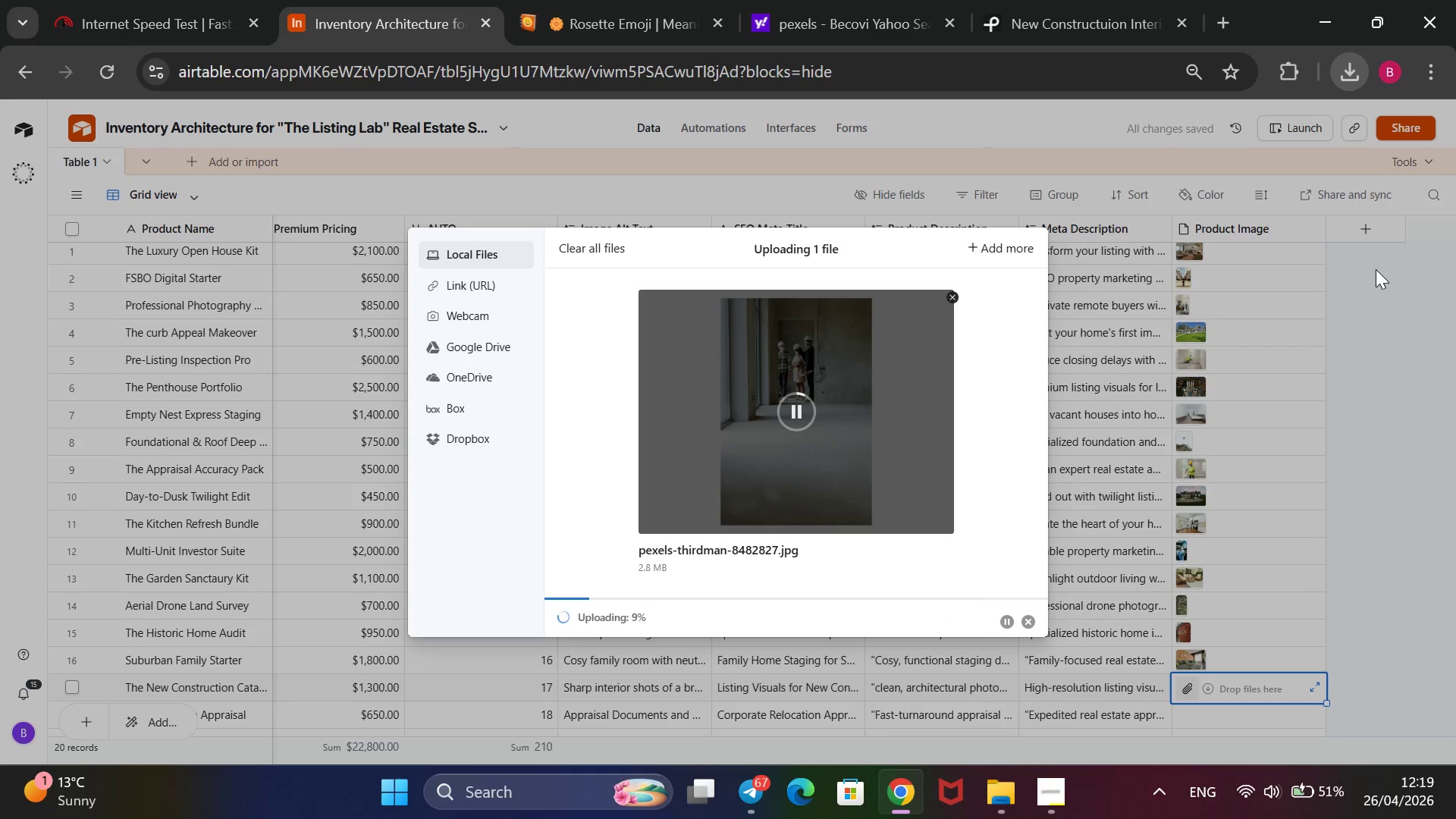 
scroll: coordinate [1376, 271], scroll_direction: down, amount: 3.0
 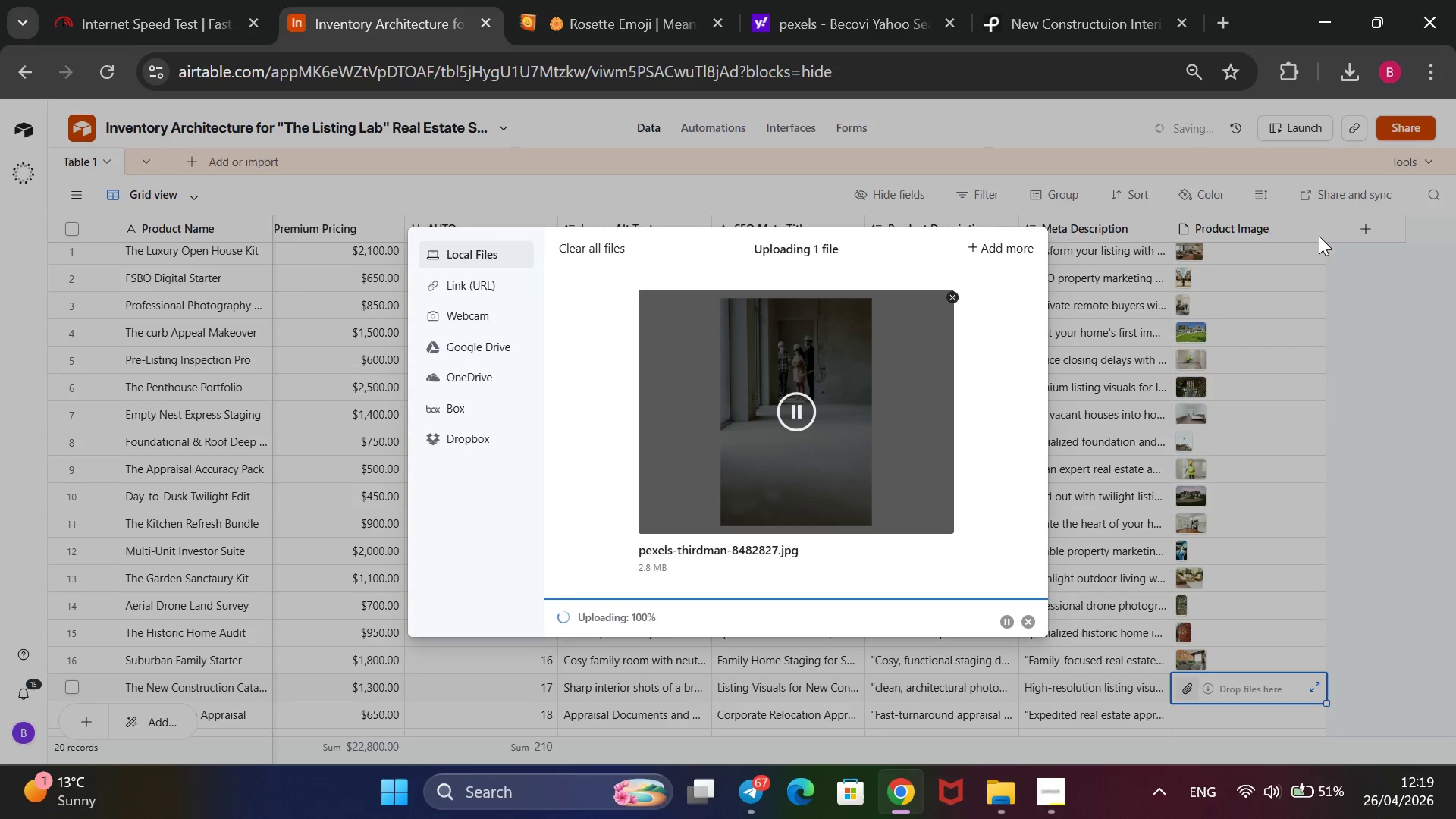 
left_click([1094, 0])
 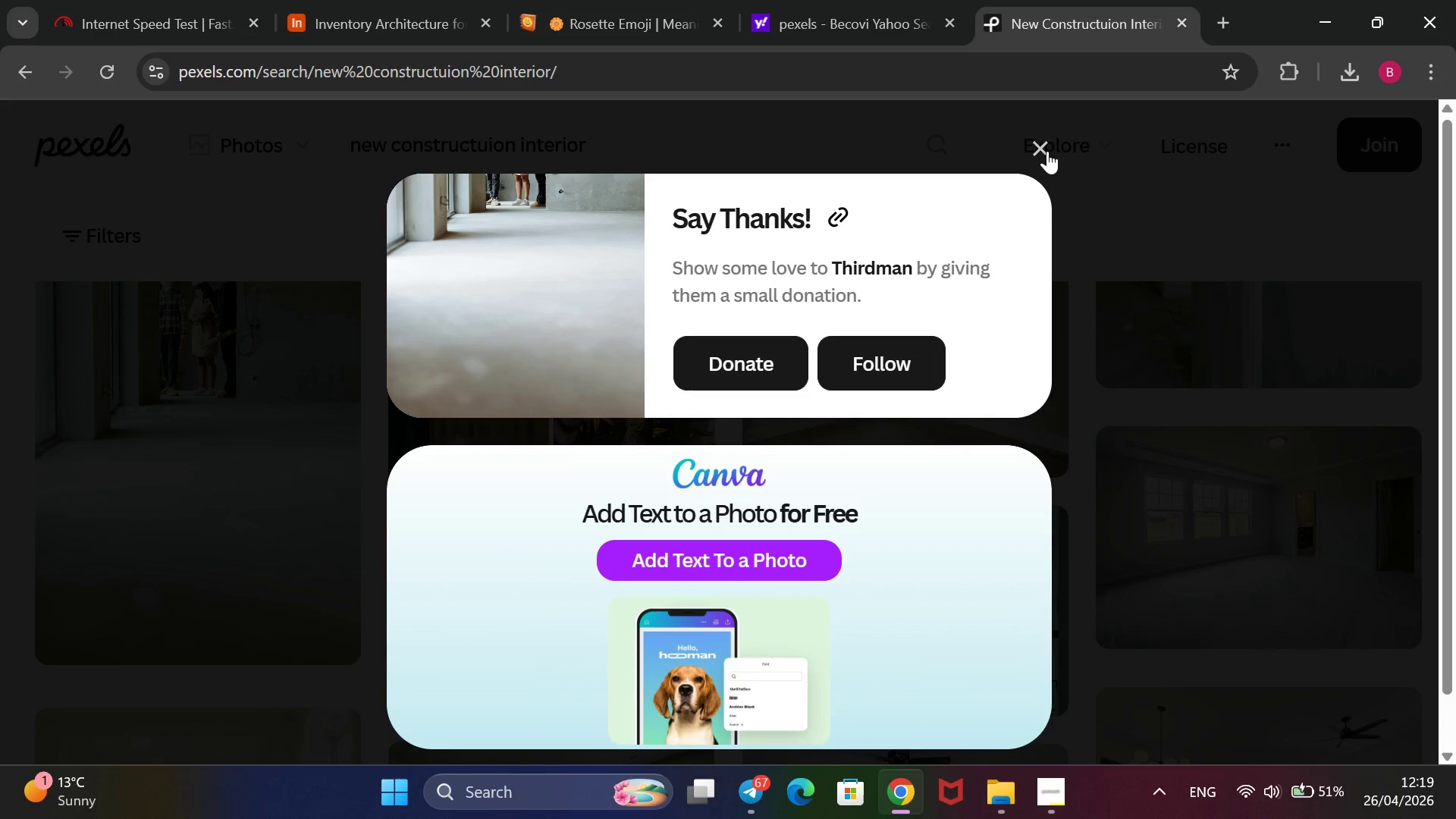 
left_click([1047, 151])
 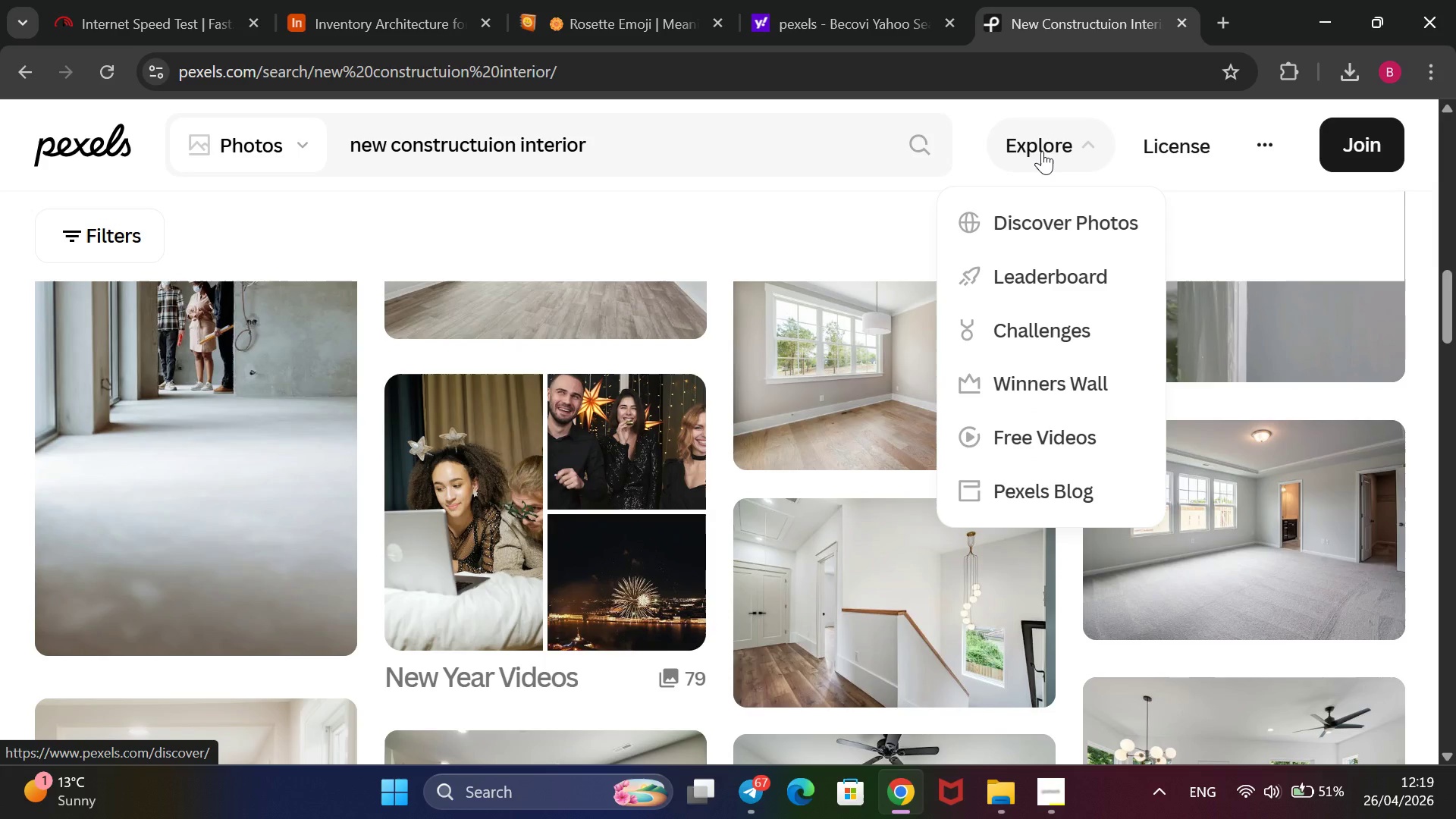 
wait(7.81)
 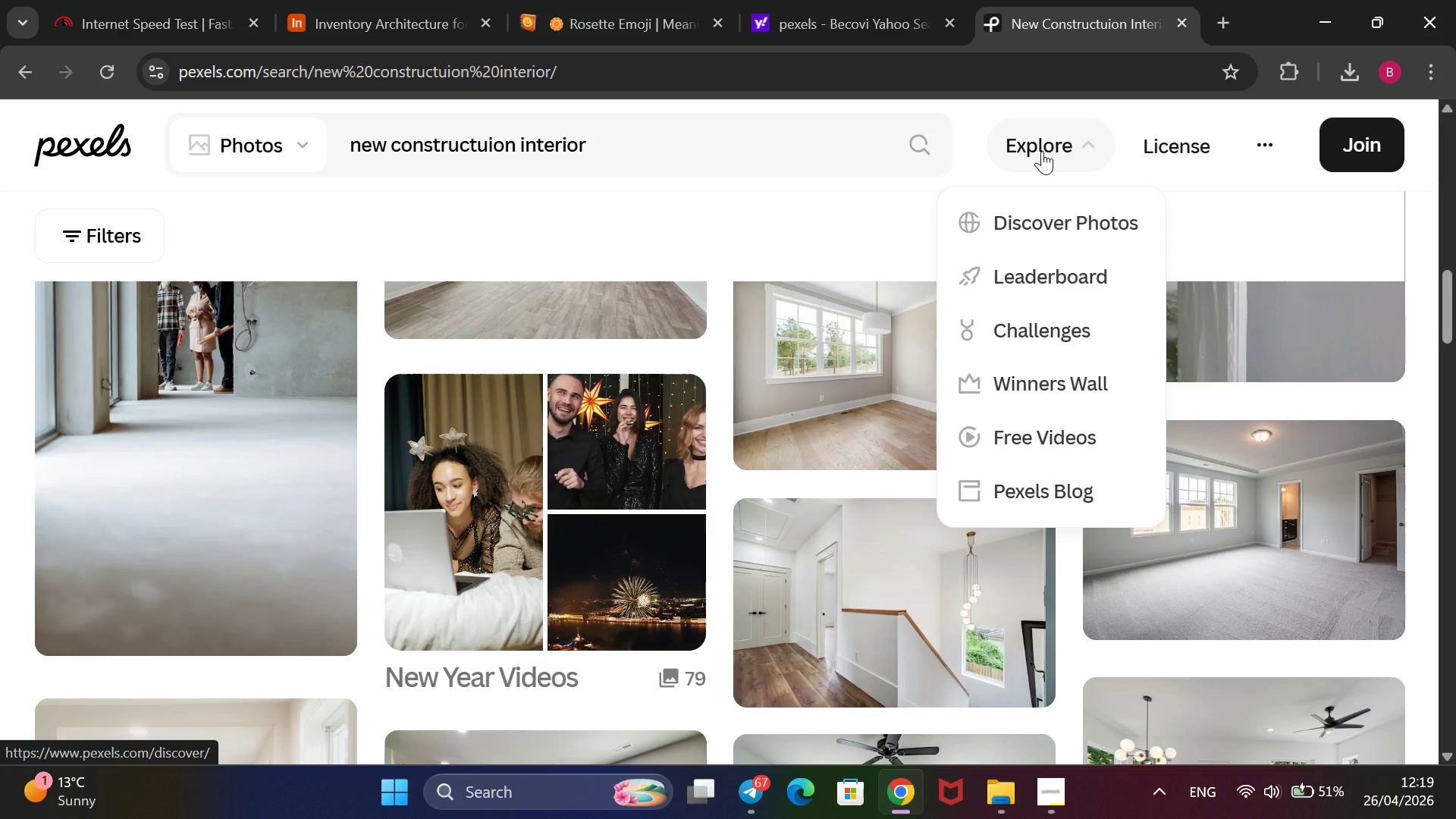 
left_click([373, 5])
 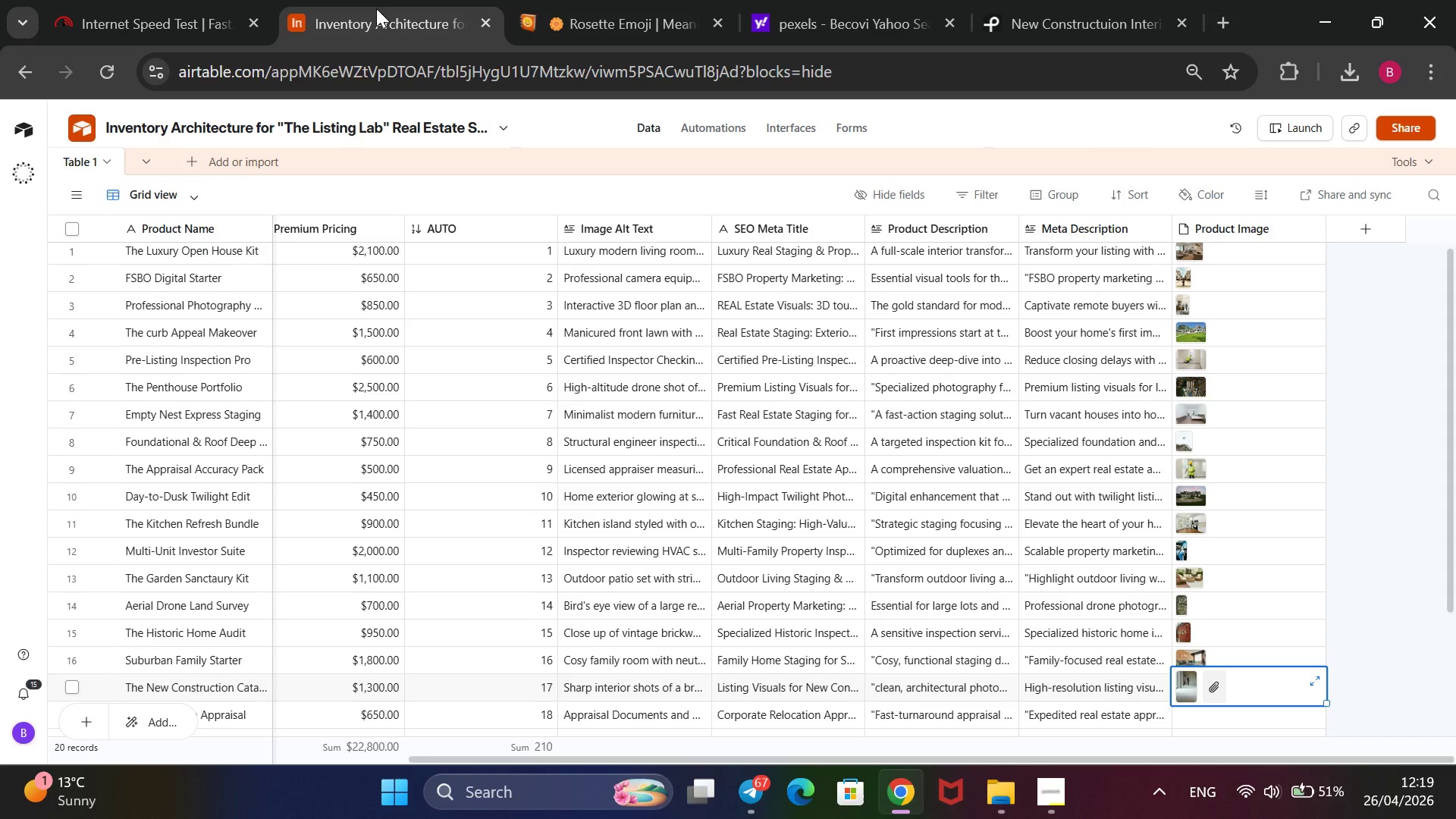 
wait(5.39)
 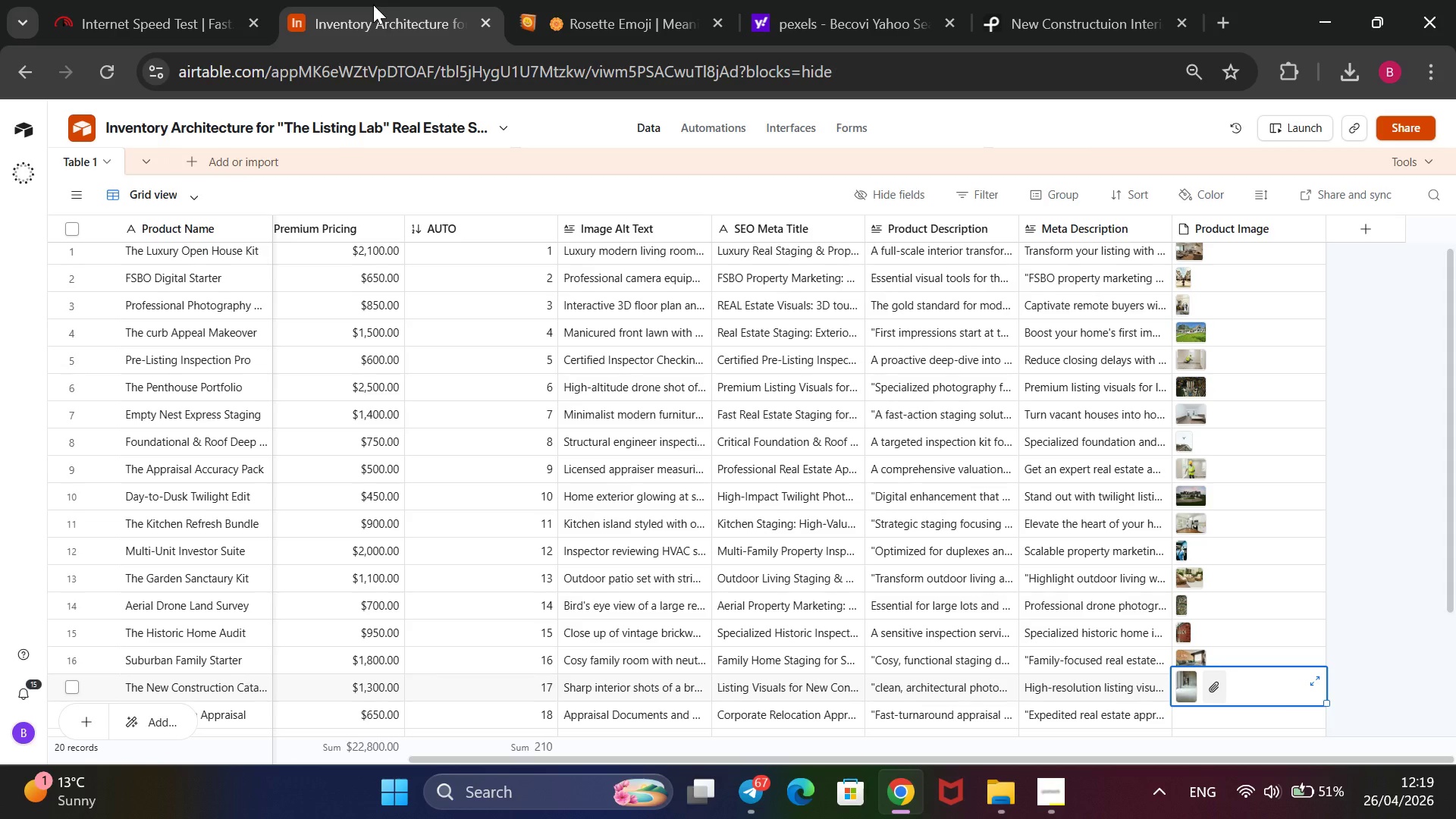 
left_click([1072, 1])
 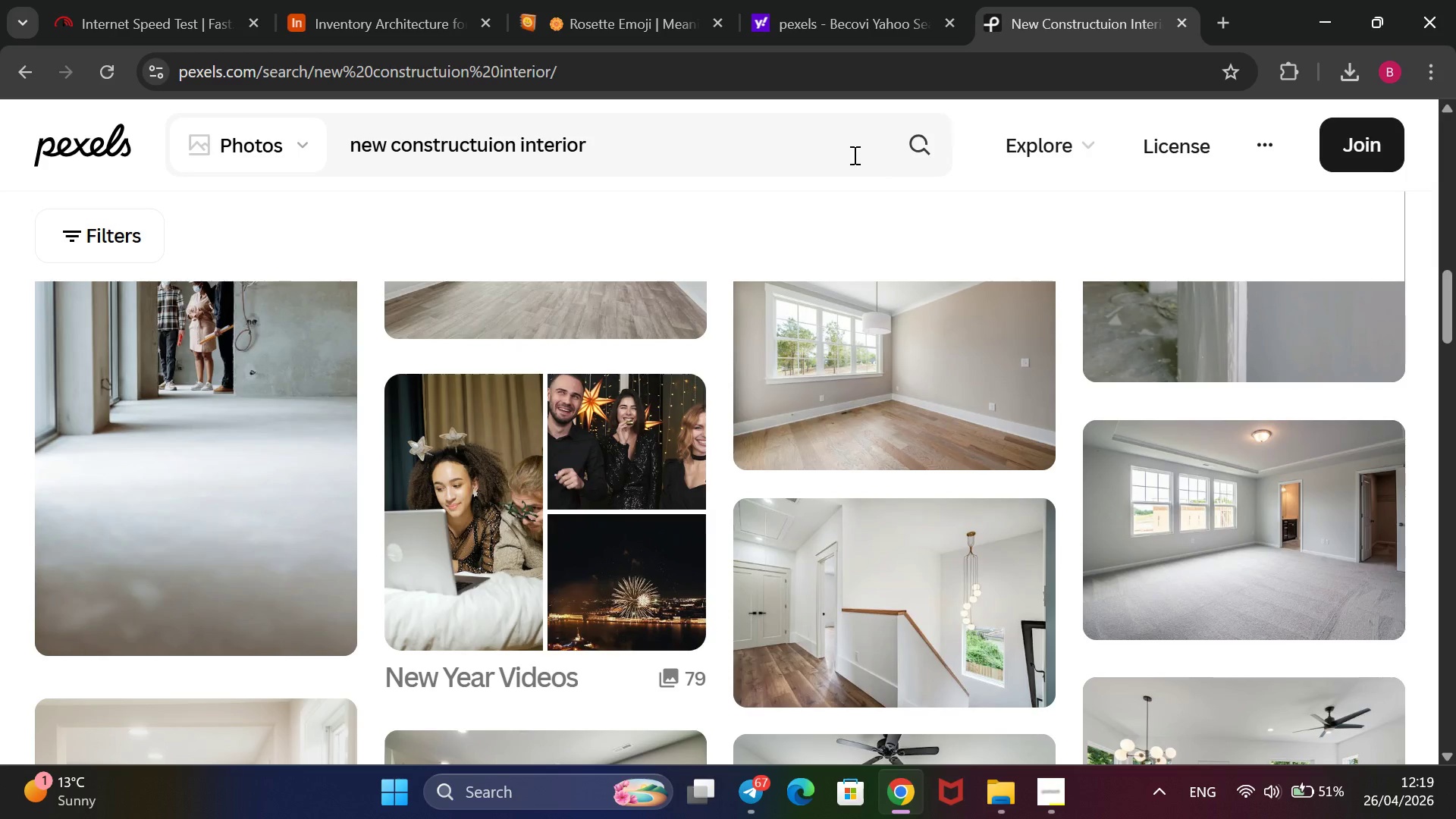 
left_click_drag(start_coordinate=[853, 154], to_coordinate=[312, 137])
 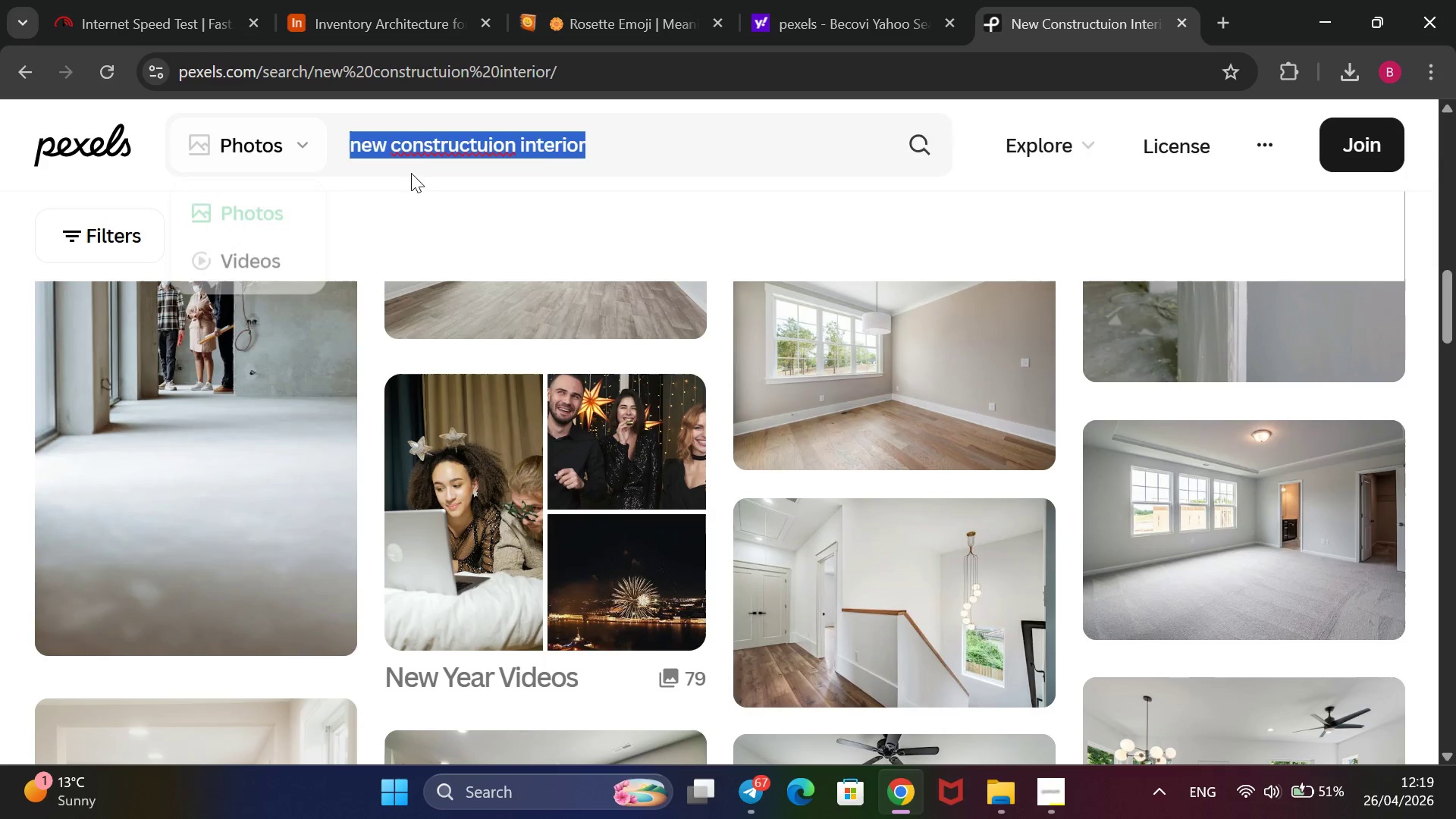 
left_click_drag(start_coordinate=[423, 176], to_coordinate=[428, 177])
 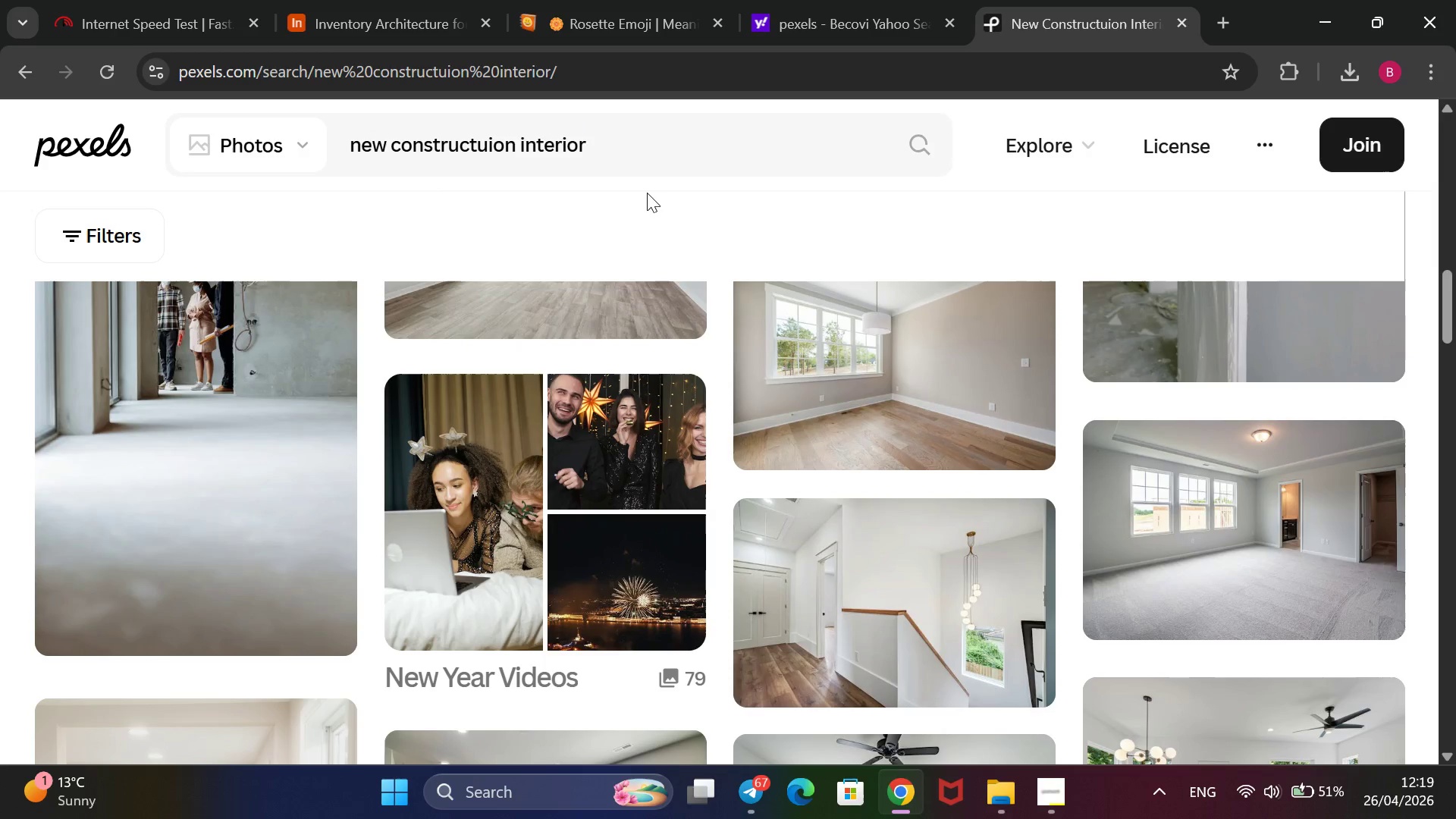 
left_click_drag(start_coordinate=[654, 154], to_coordinate=[364, 155])
 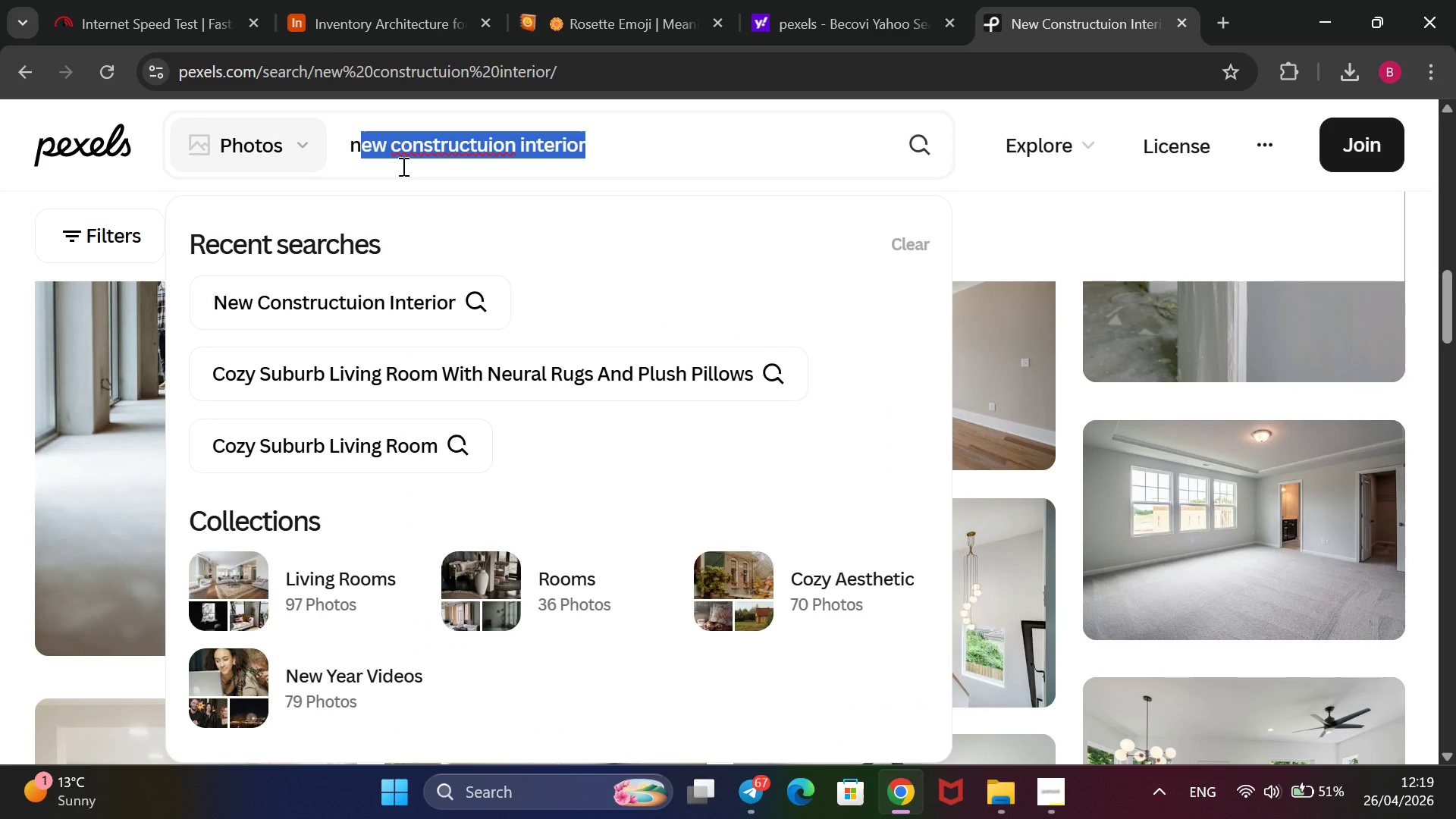 
key(Backspace)
key(Backspace)
type(prod)
key(Backspace)
type(fessional appraiser meeting with documetn)
key(Backspace)
key(Backspace)
type(nts)
 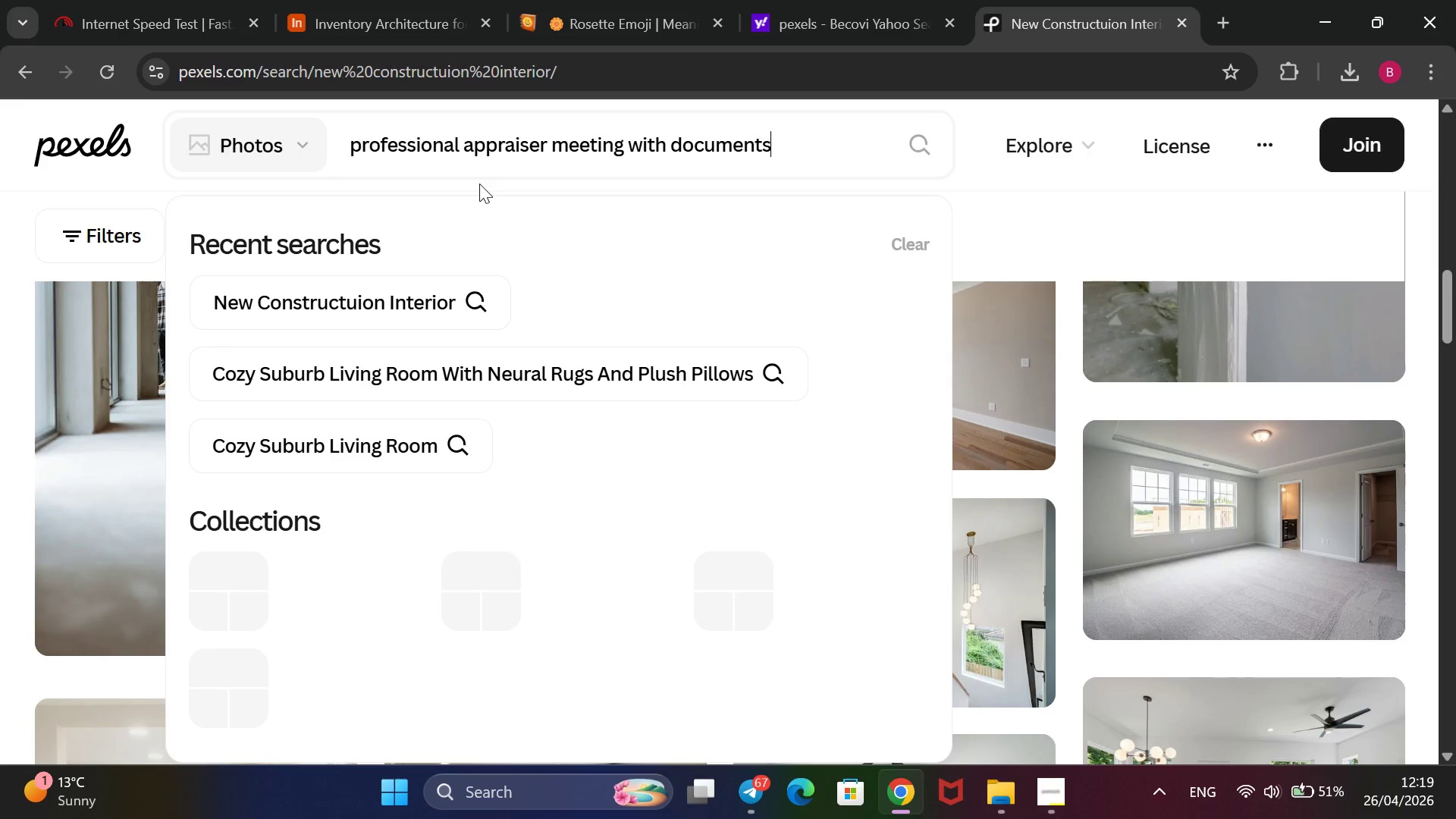 
key(Enter)
 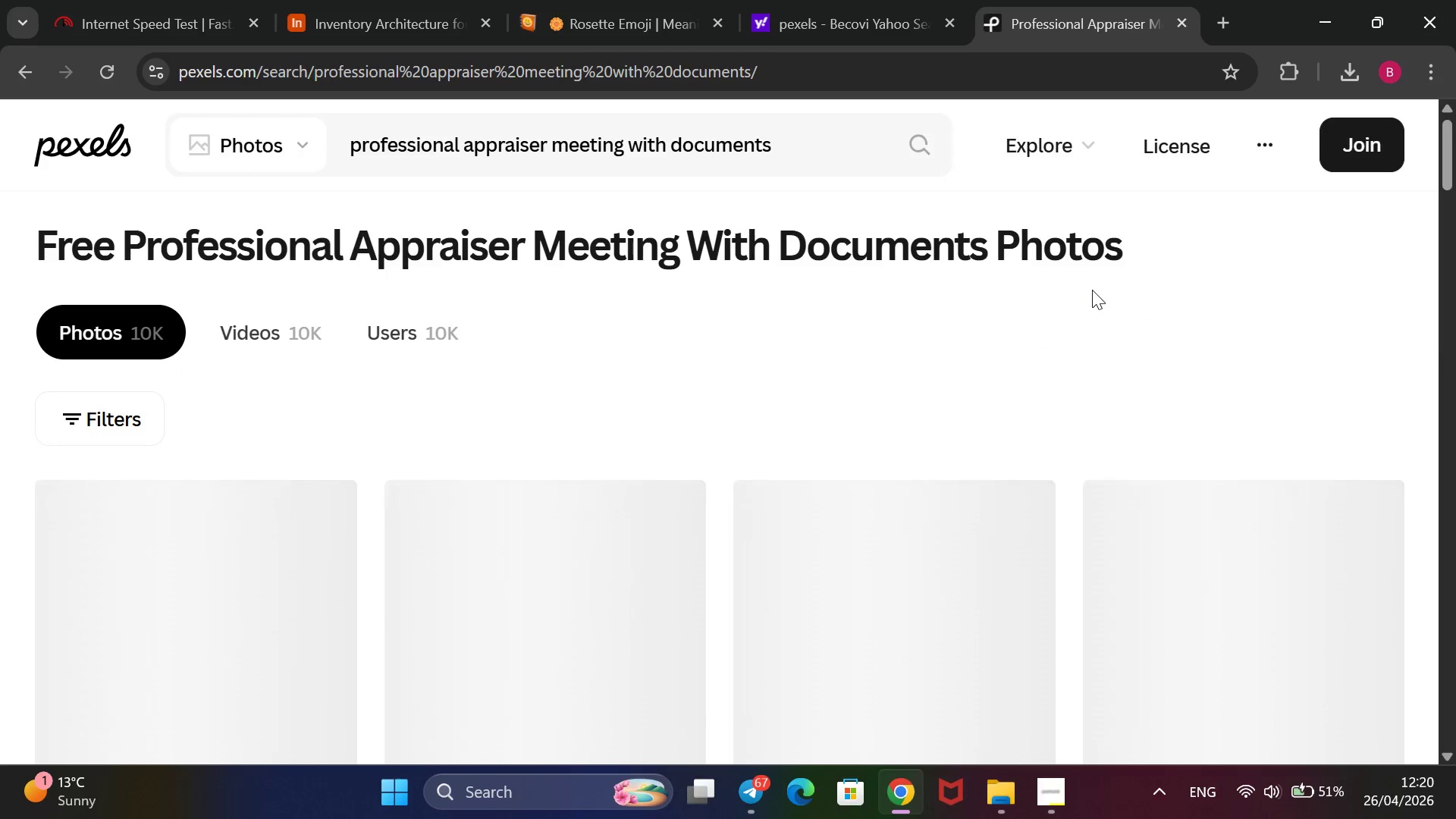 
wait(5.34)
 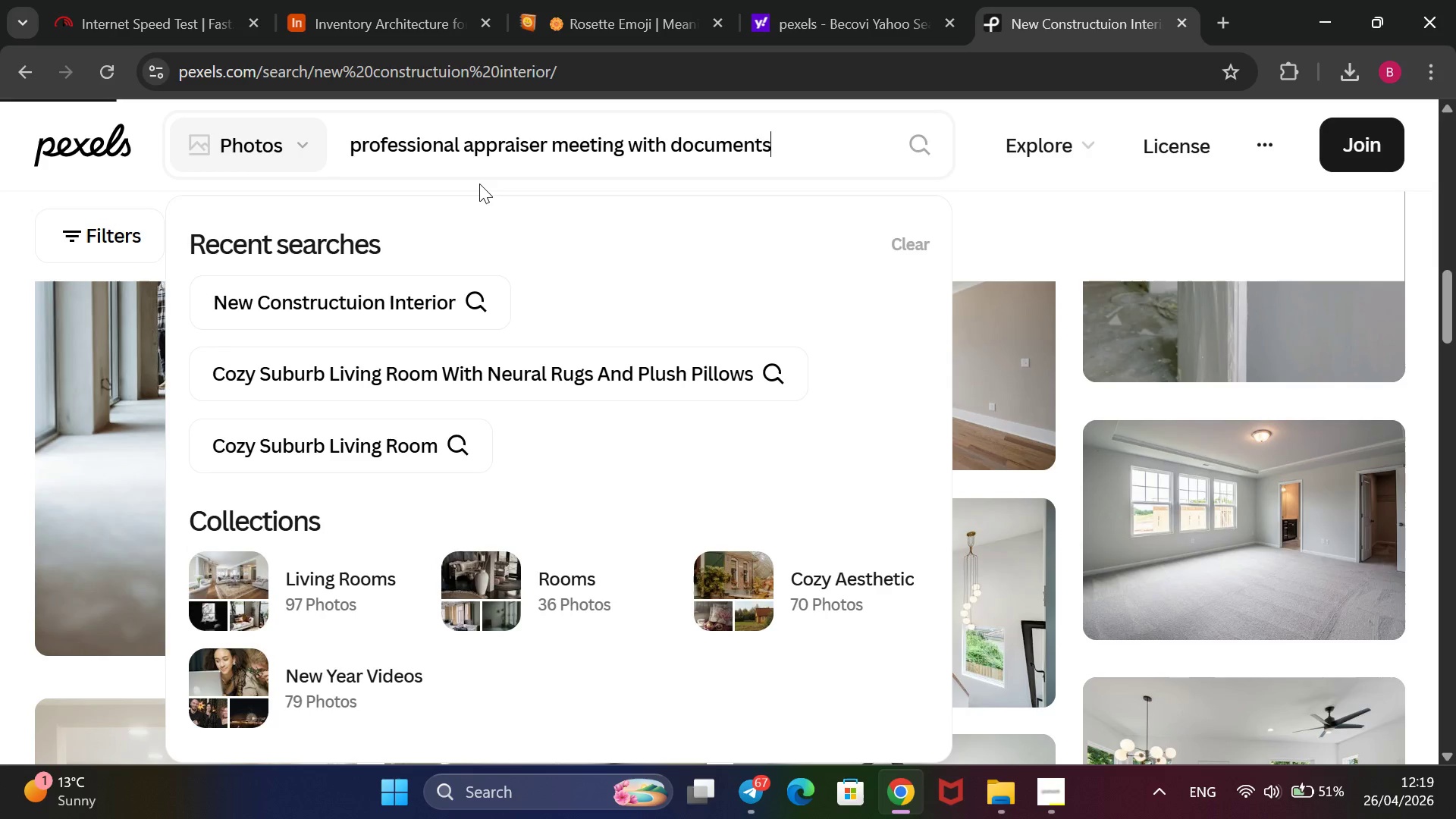 
scroll: coordinate [1092, 290], scroll_direction: down, amount: 2.0
 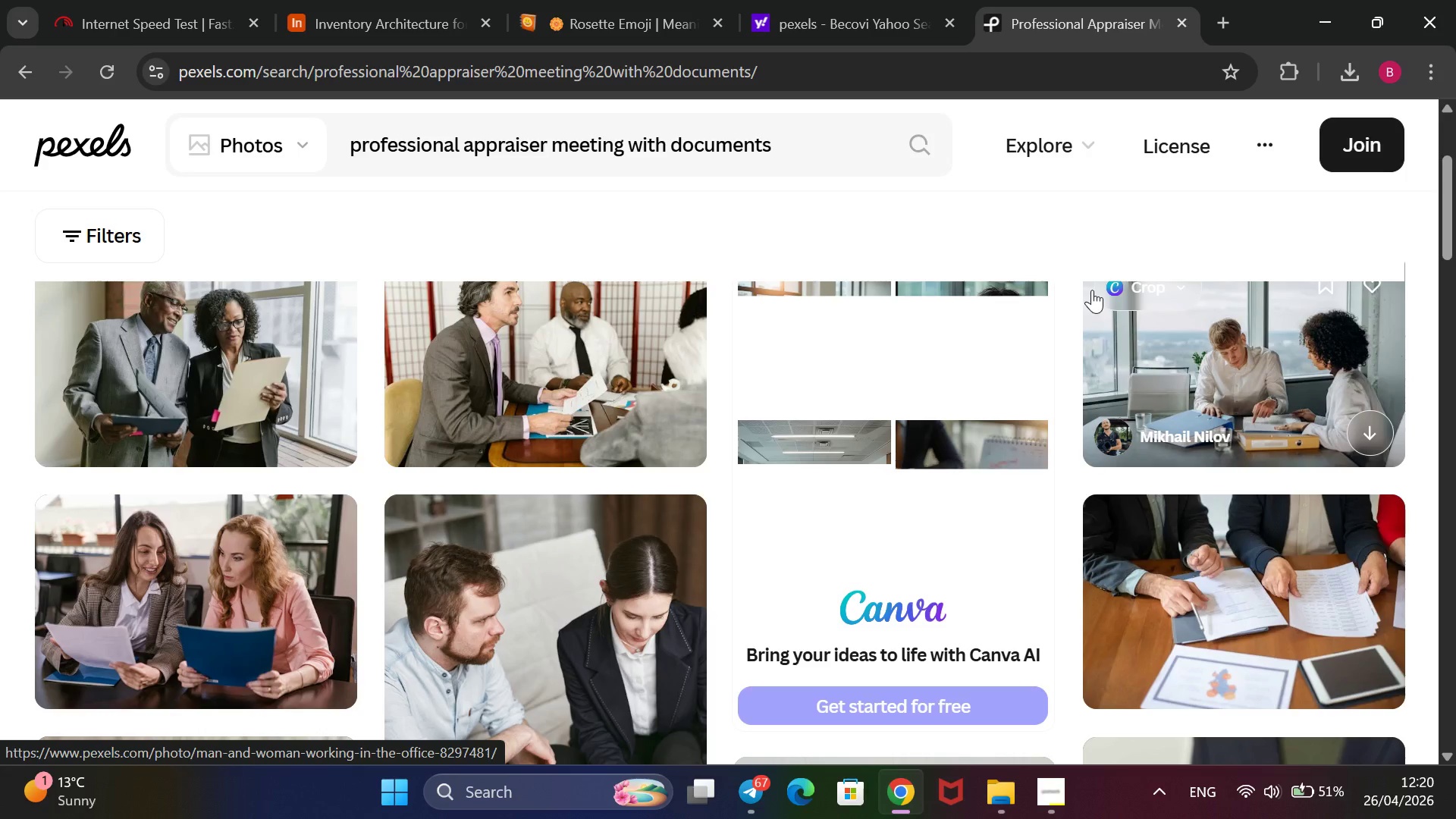 
scroll: coordinate [1092, 290], scroll_direction: up, amount: 2.0
 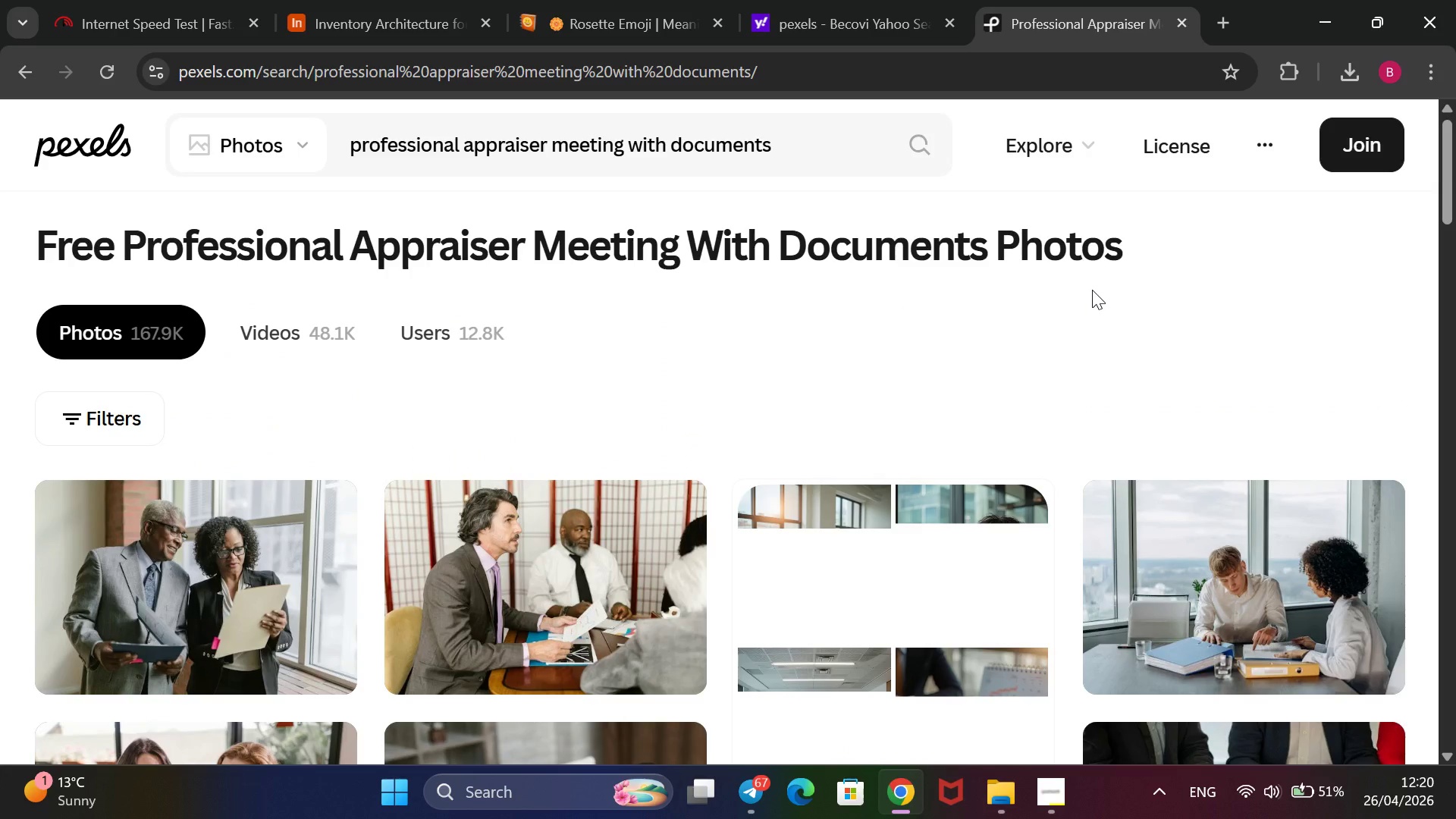 
scroll: coordinate [1092, 290], scroll_direction: down, amount: 10.0
 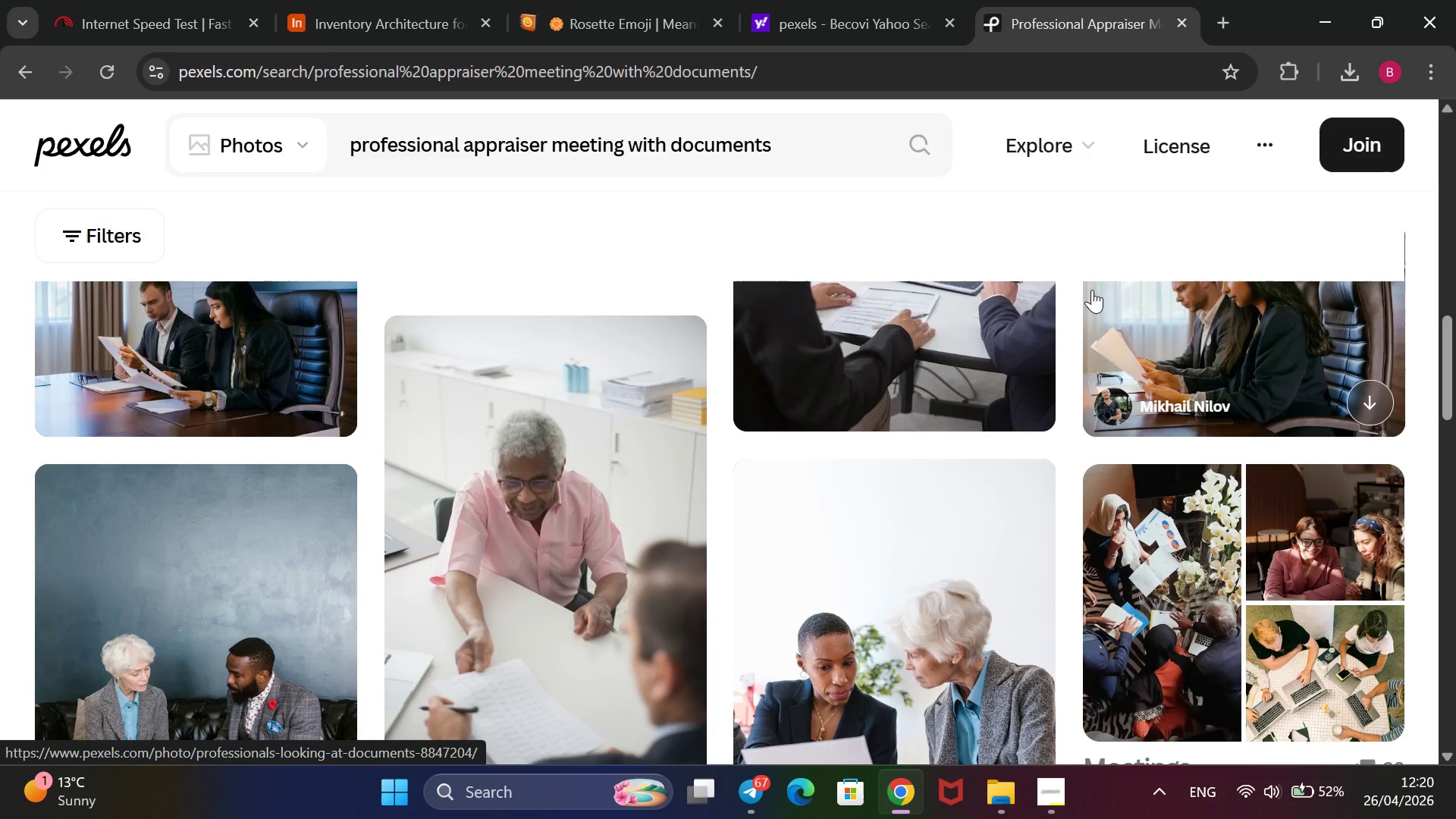 
scroll: coordinate [1092, 290], scroll_direction: up, amount: 10.0
 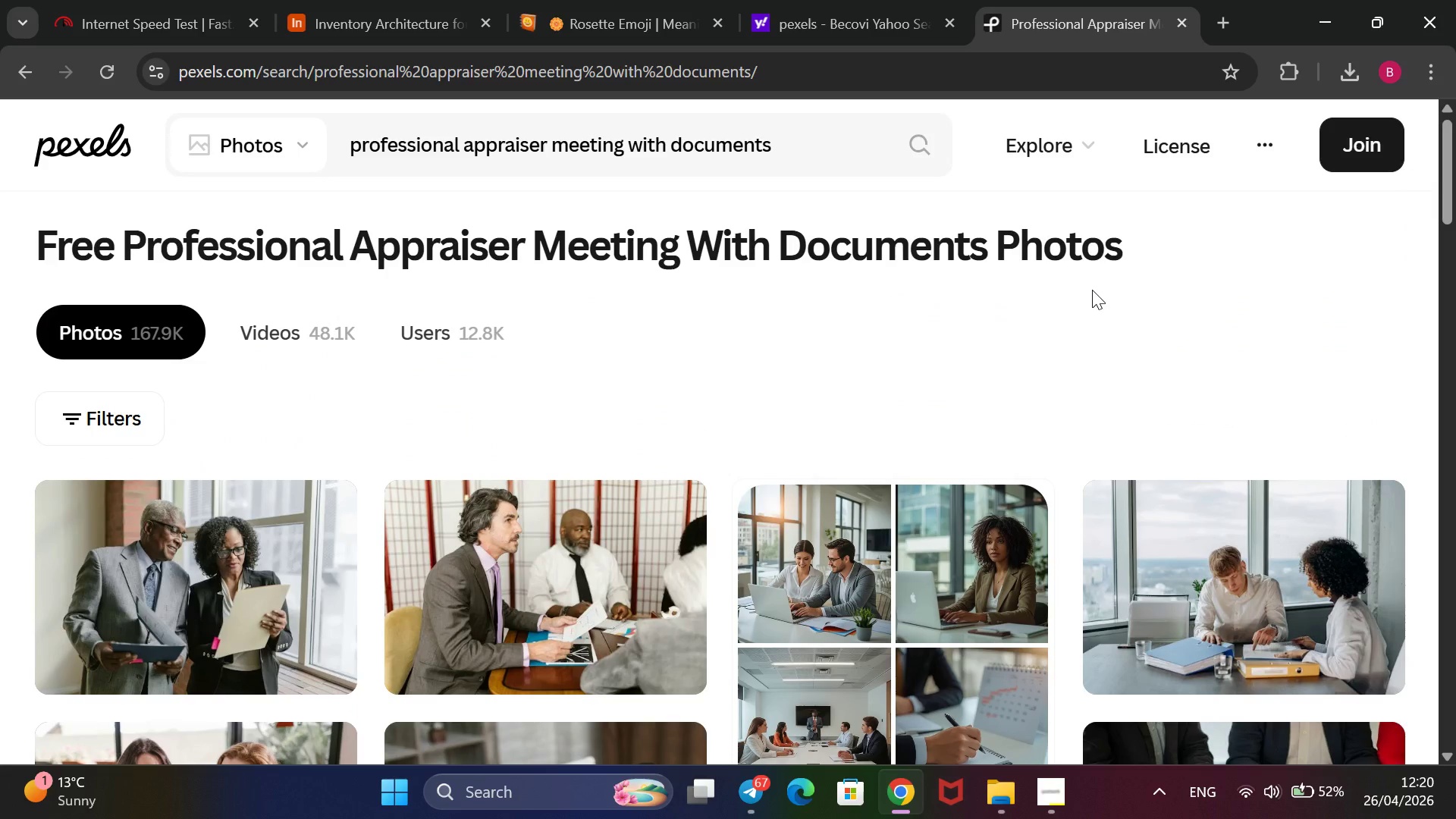 
scroll: coordinate [1092, 290], scroll_direction: down, amount: 3.0
 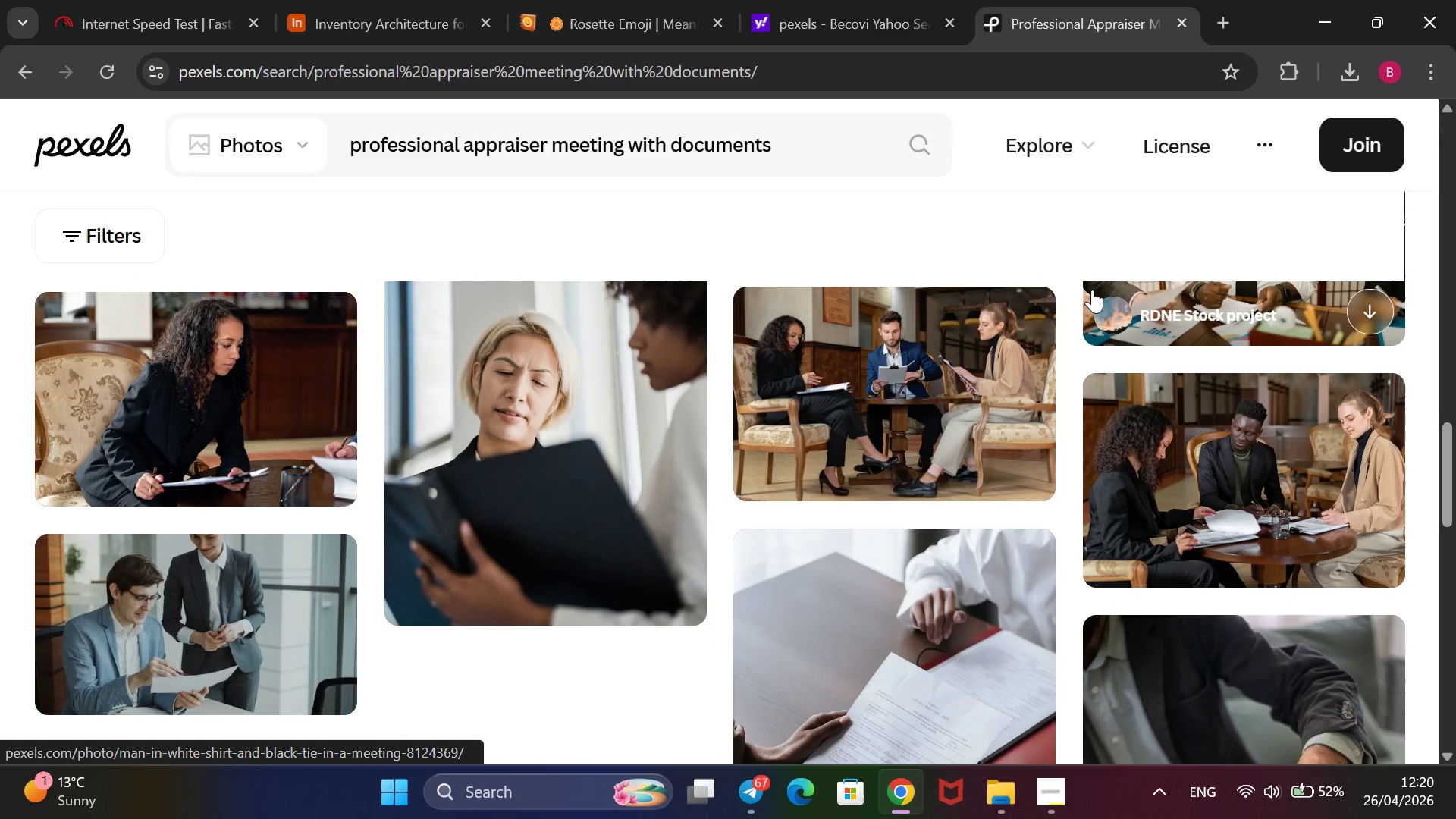 
scroll: coordinate [1092, 290], scroll_direction: up, amount: 10.0
 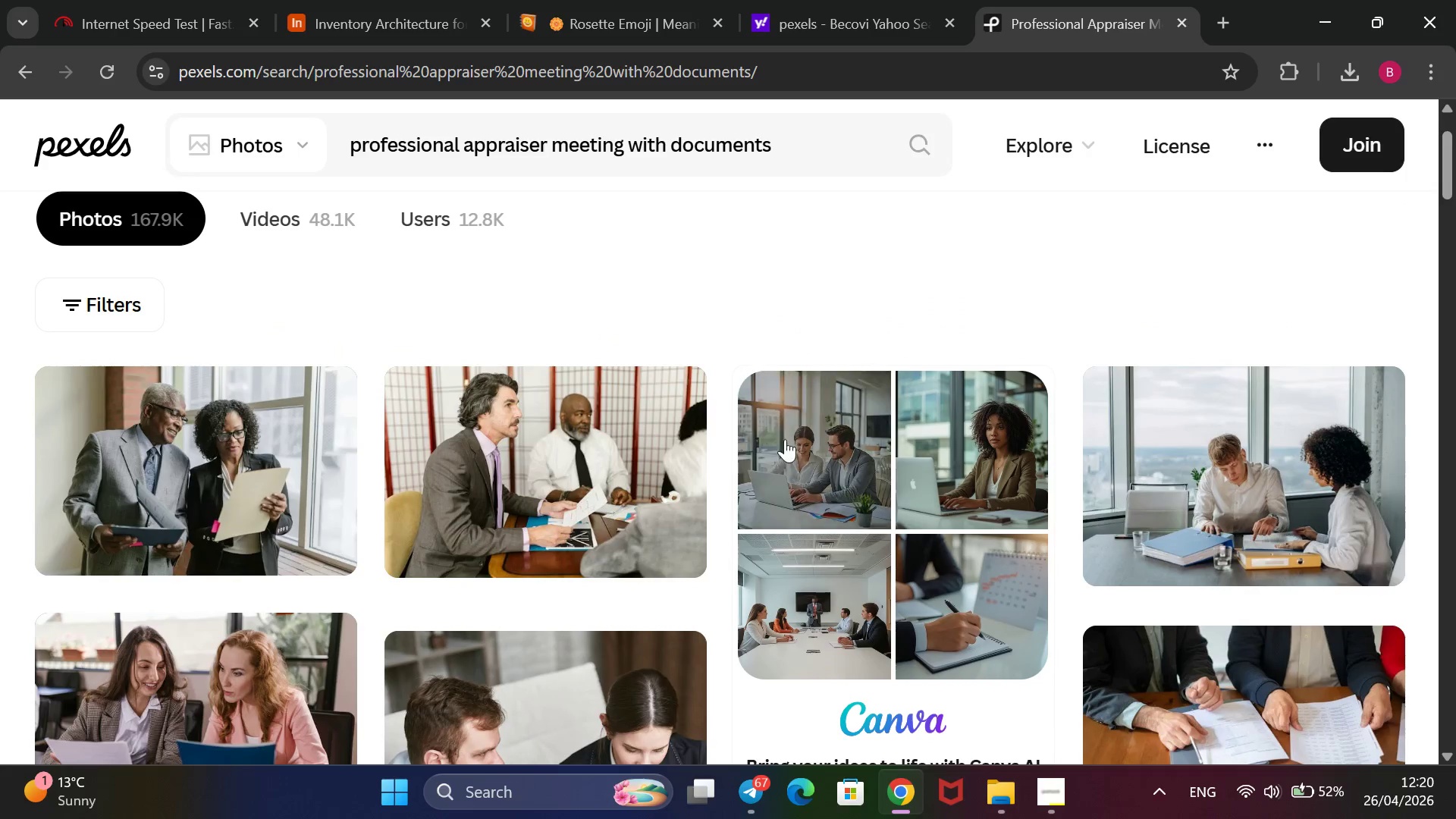 
left_click([658, 535])
 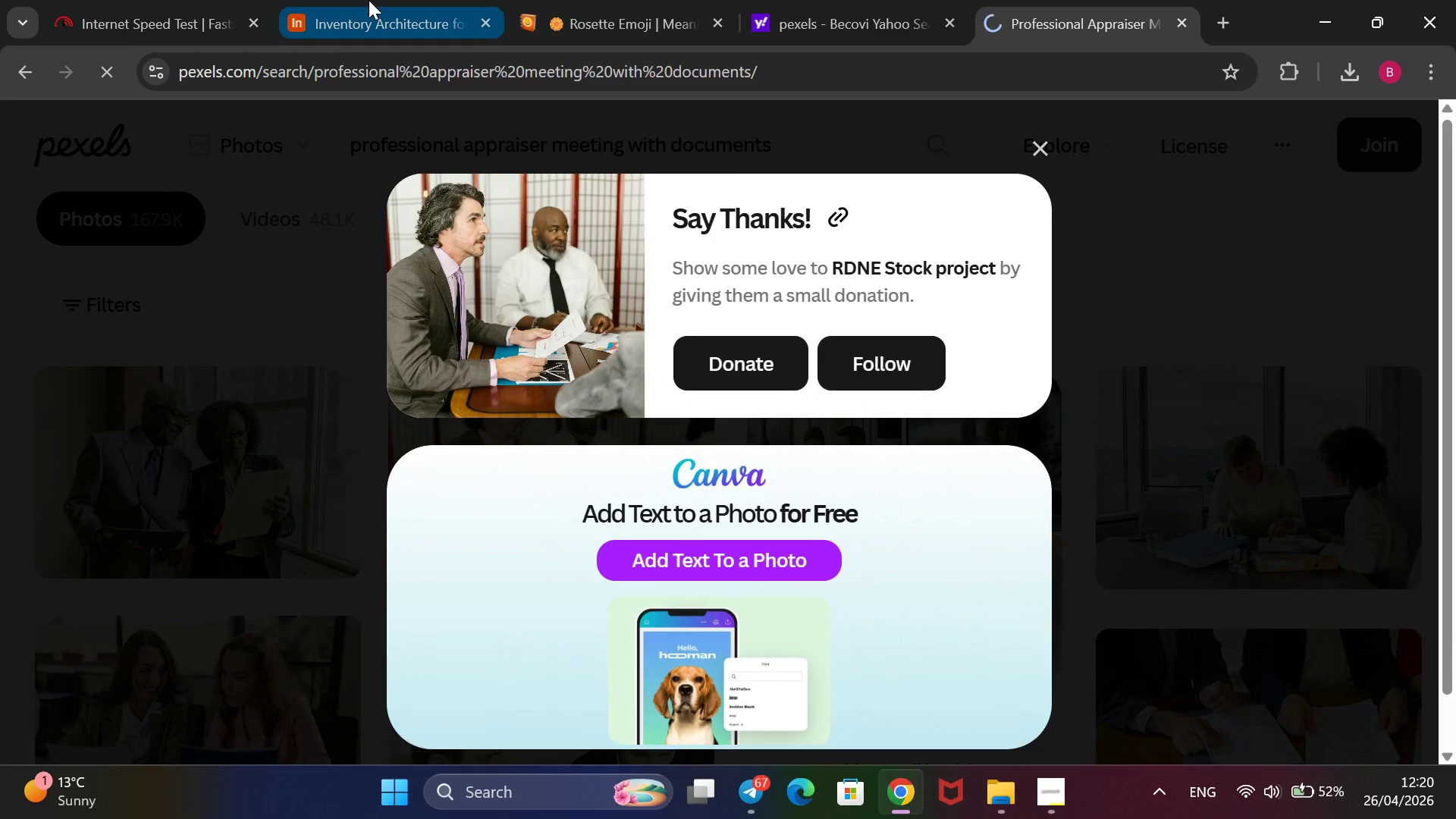 
left_click([369, 0])
 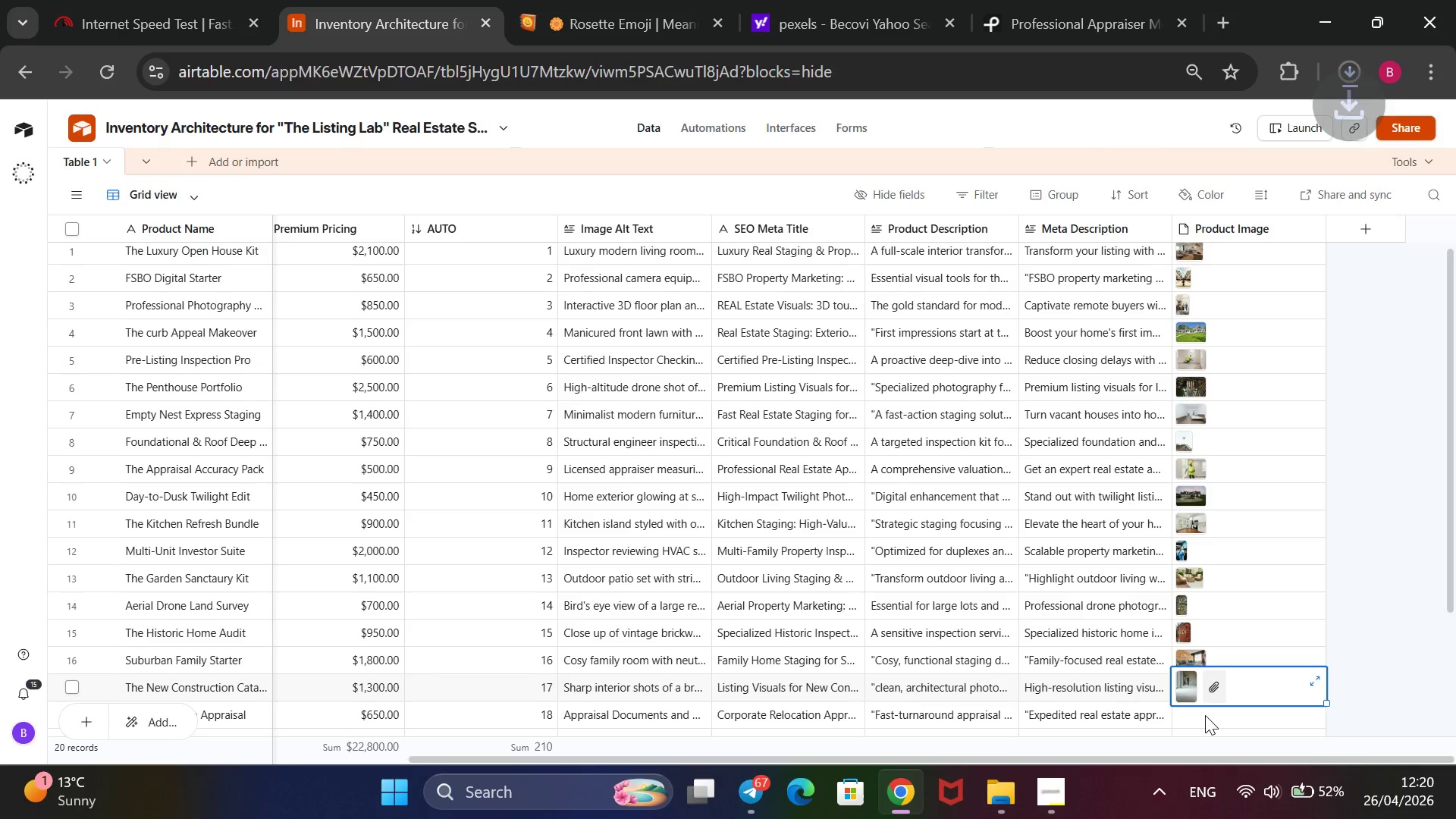 
left_click([1205, 715])
 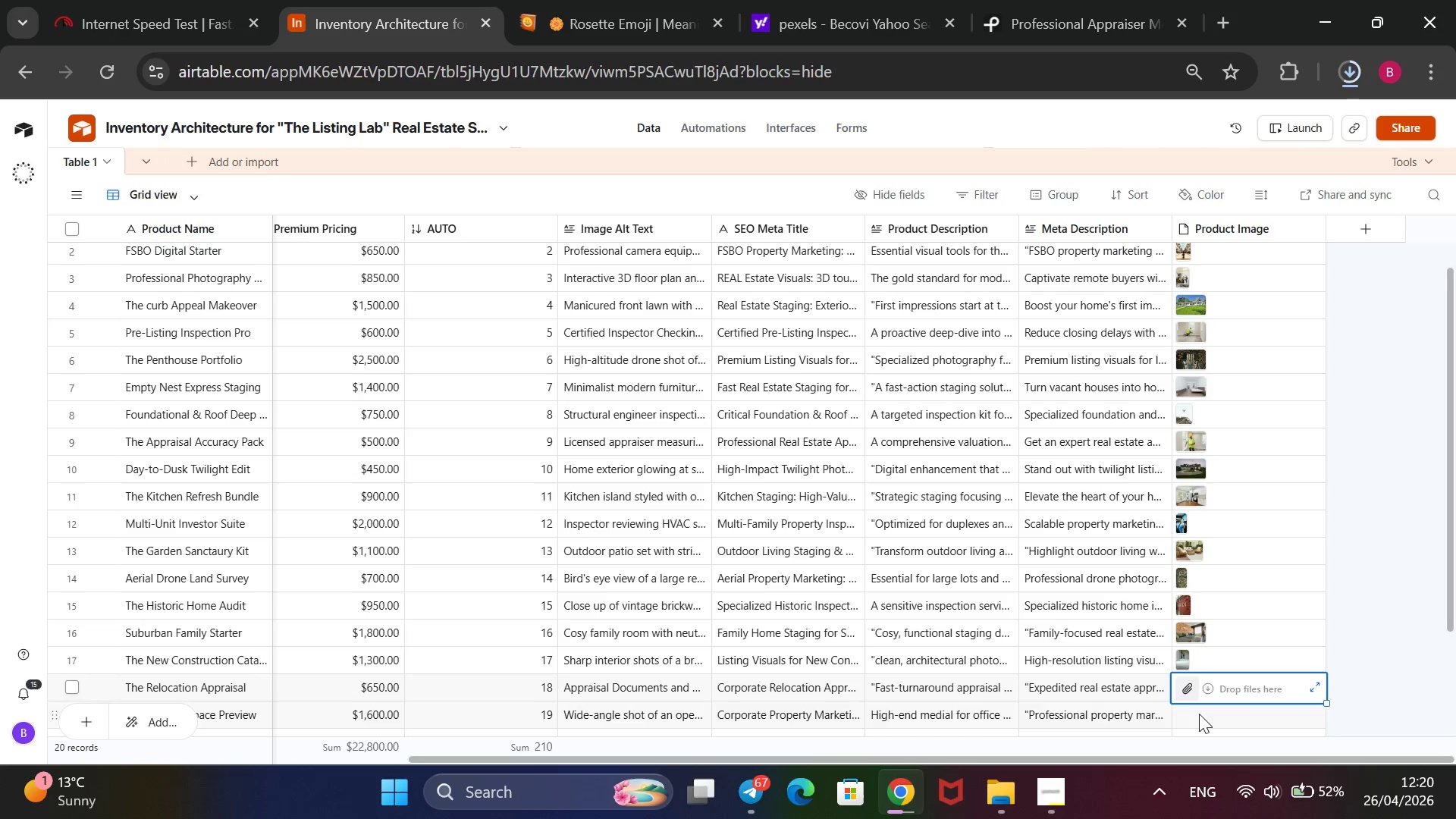 
wait(9.81)
 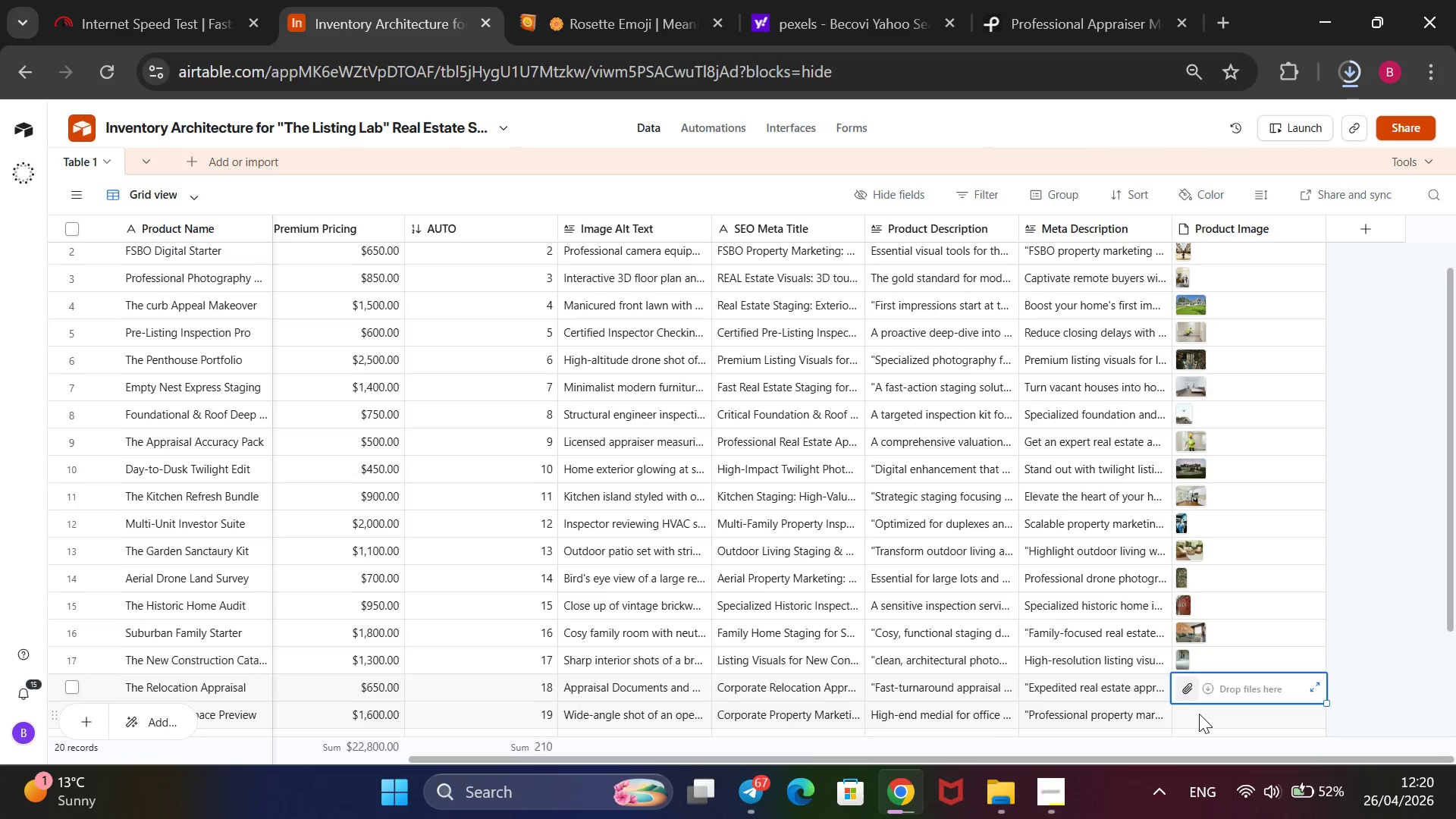 
scroll: coordinate [1196, 717], scroll_direction: down, amount: 3.0
 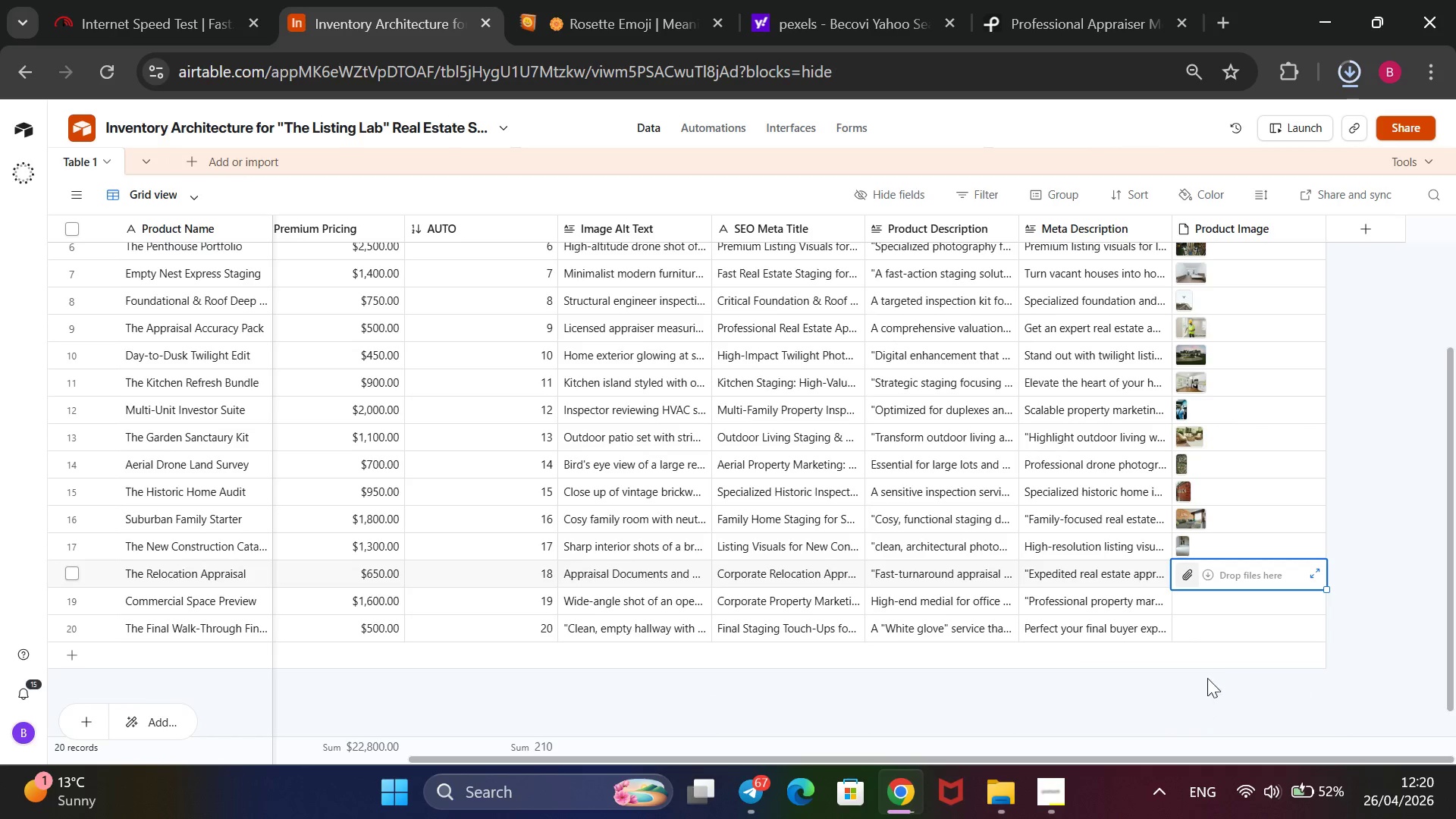 
left_click([1191, 538])
 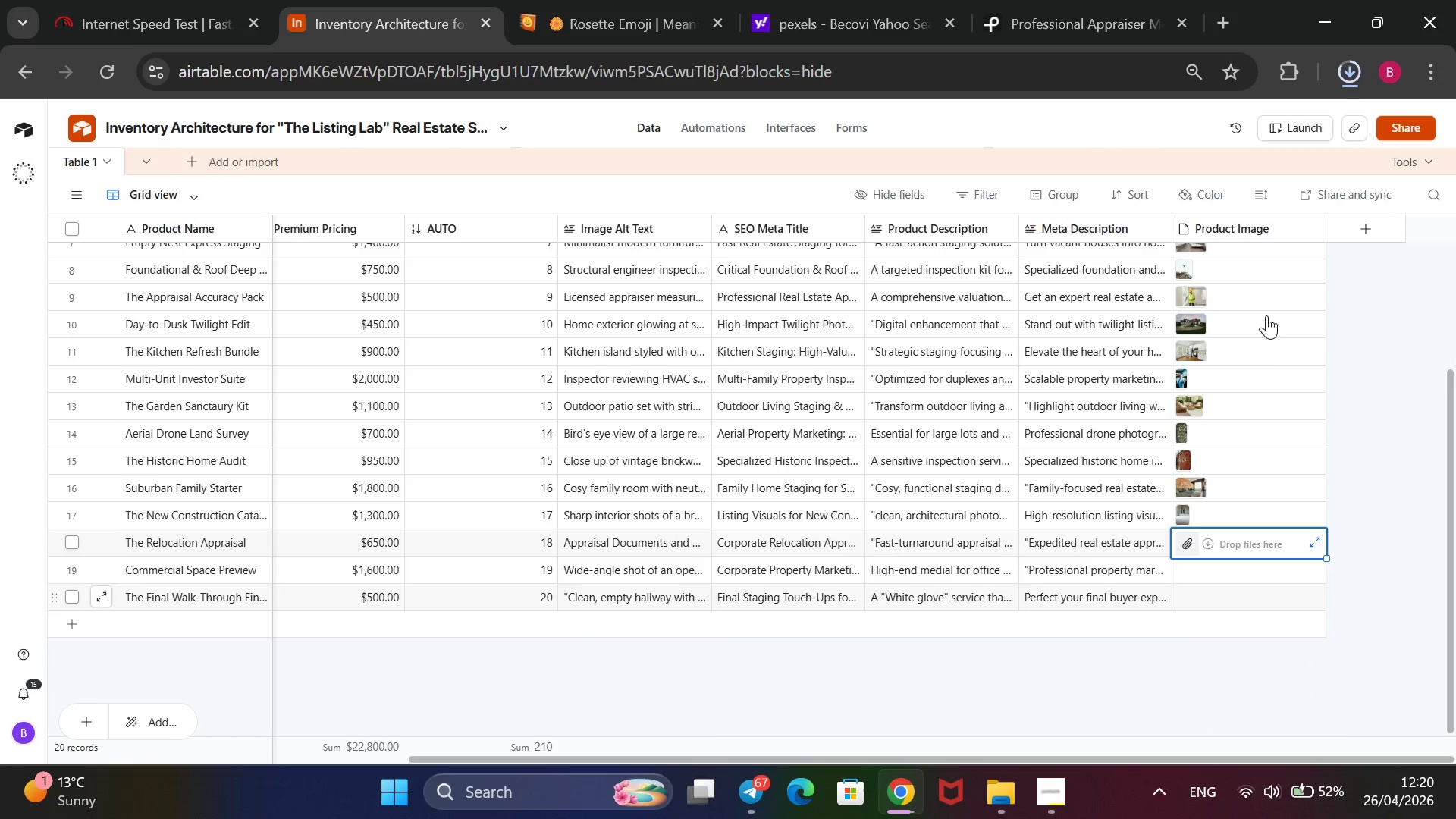 
mouse_move([1317, 252])
 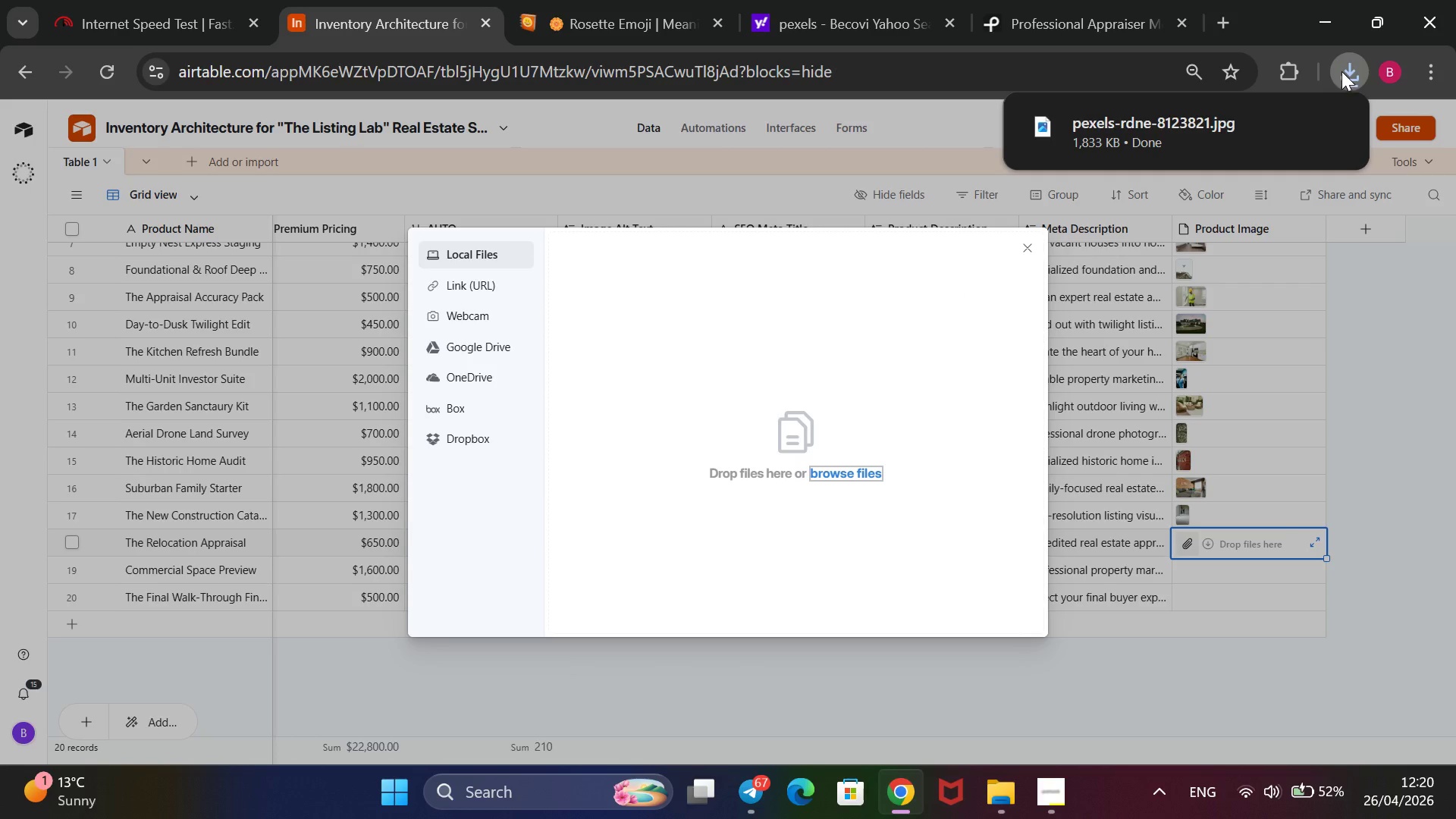 
left_click([1343, 68])
 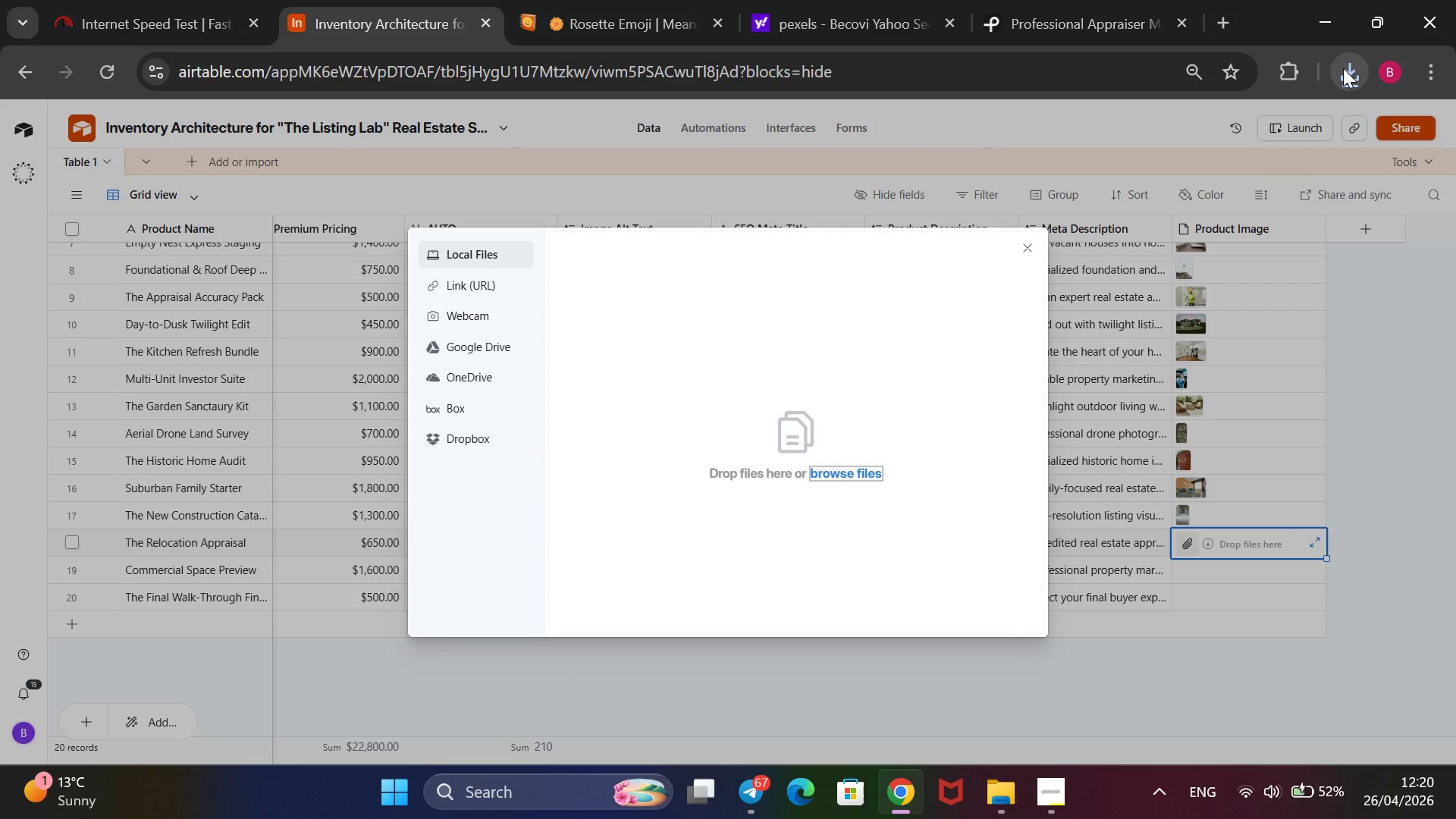 
left_click([1353, 71])
 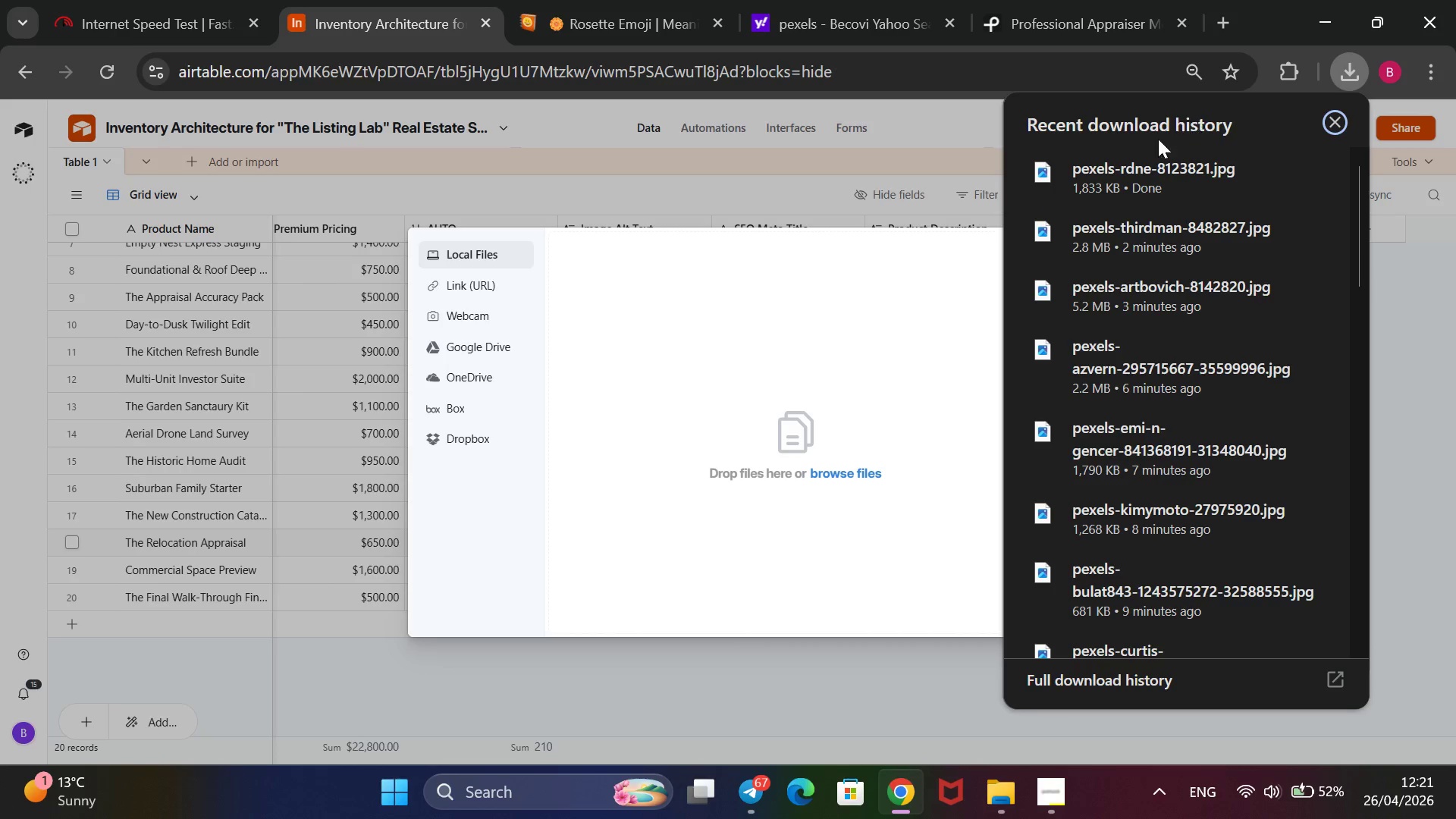 
left_click_drag(start_coordinate=[1141, 160], to_coordinate=[660, 497])
 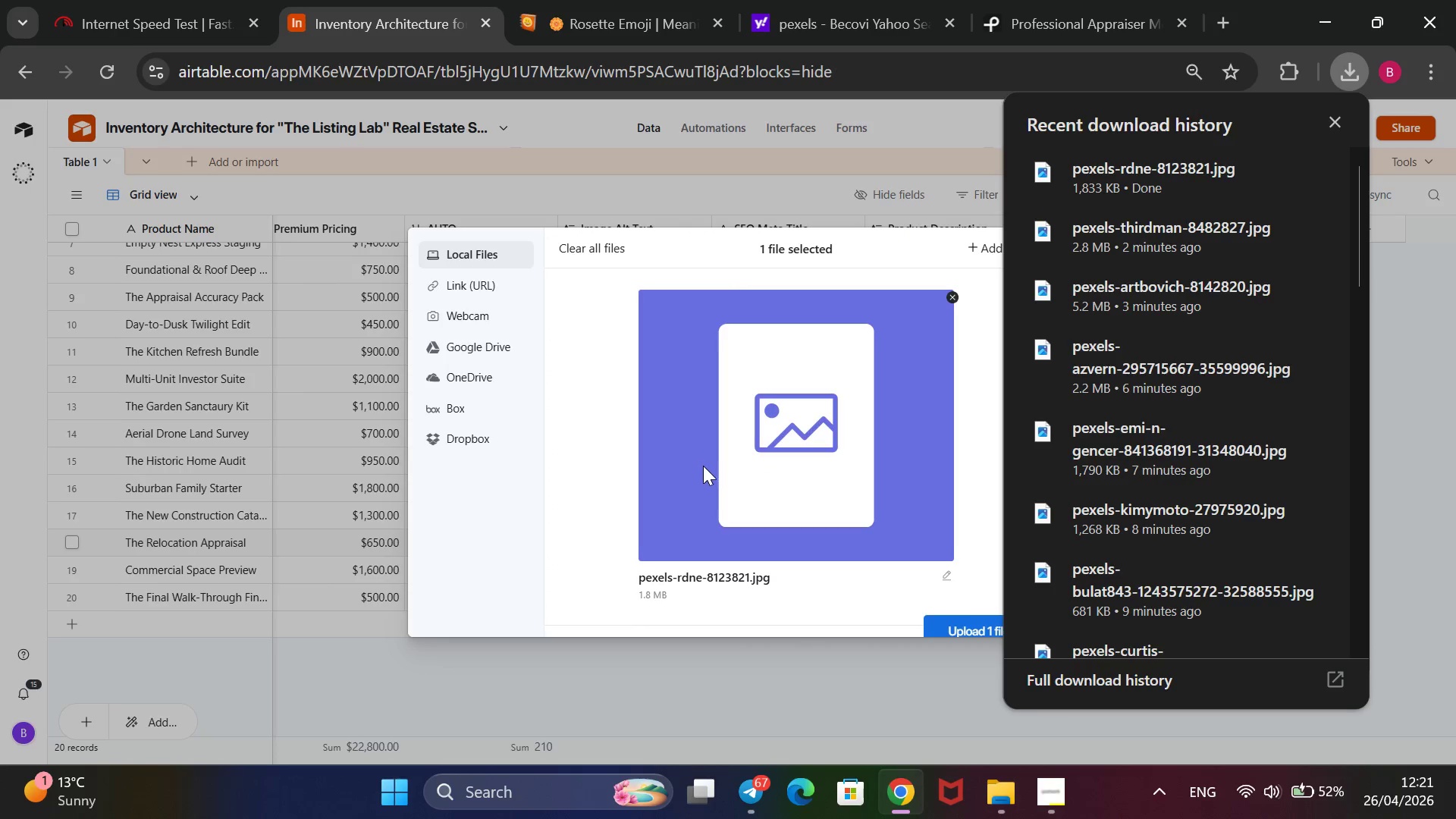 
scroll: coordinate [704, 479], scroll_direction: down, amount: 3.0
 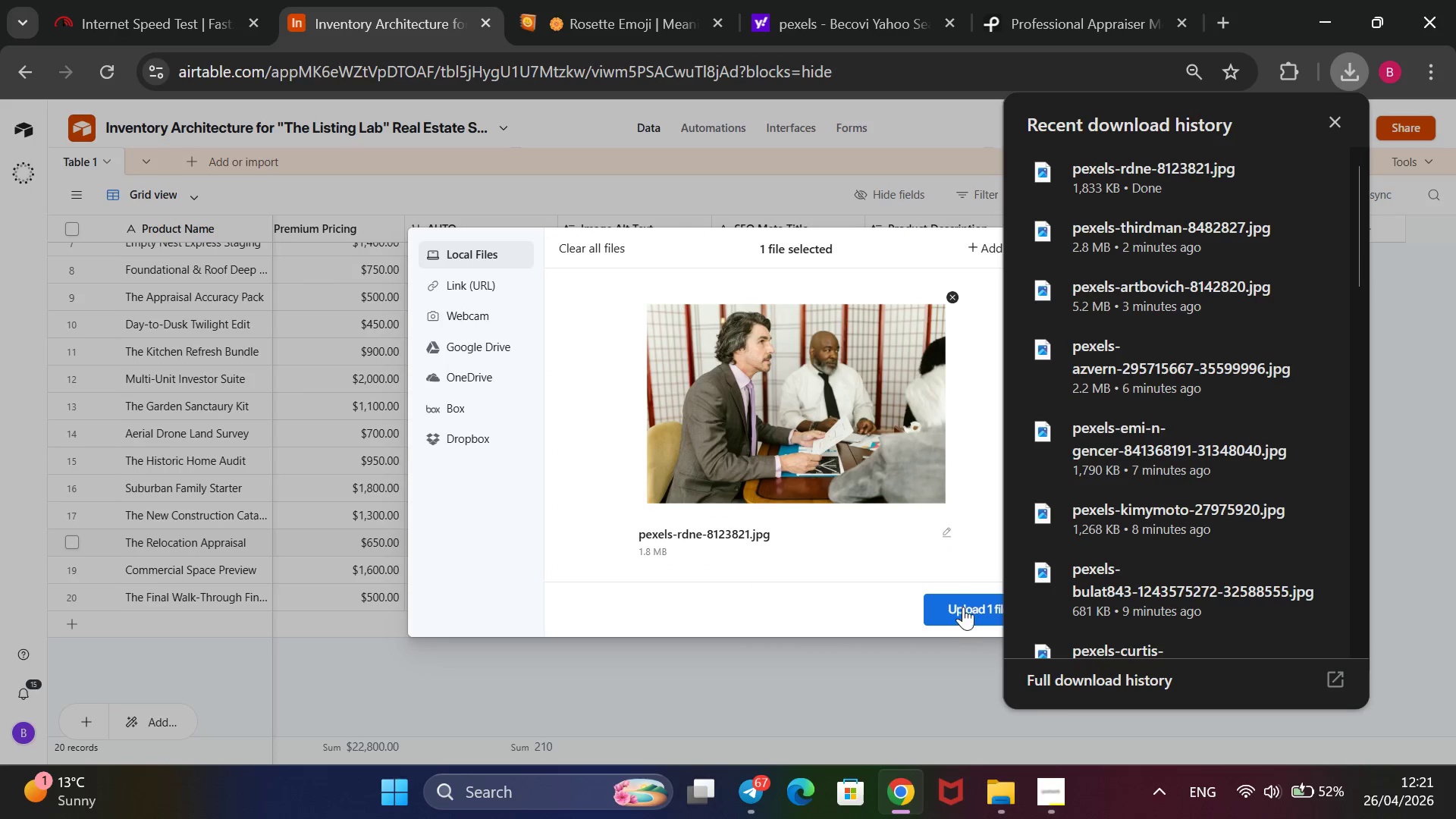 
left_click([963, 602])
 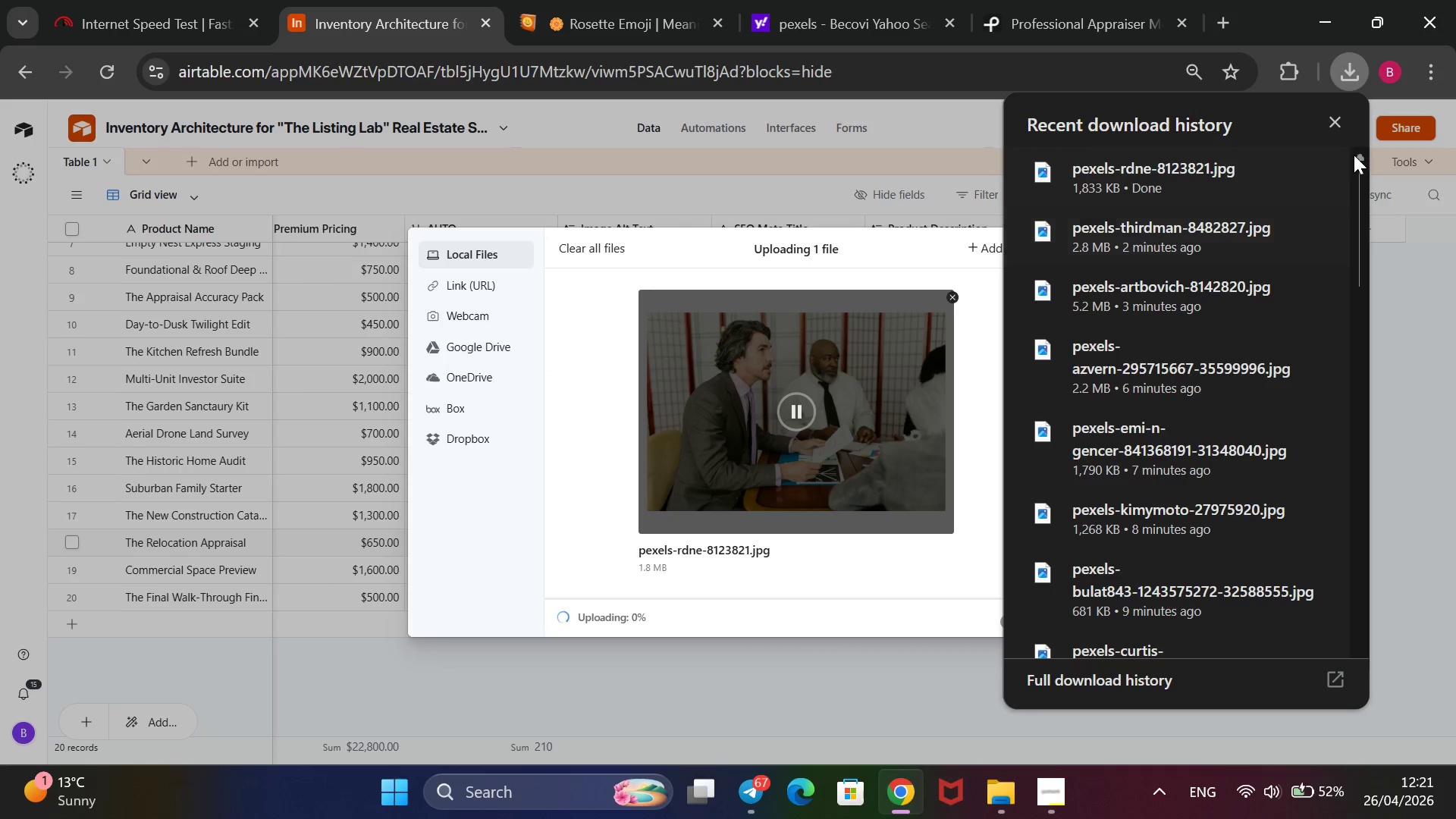 
left_click([1339, 120])
 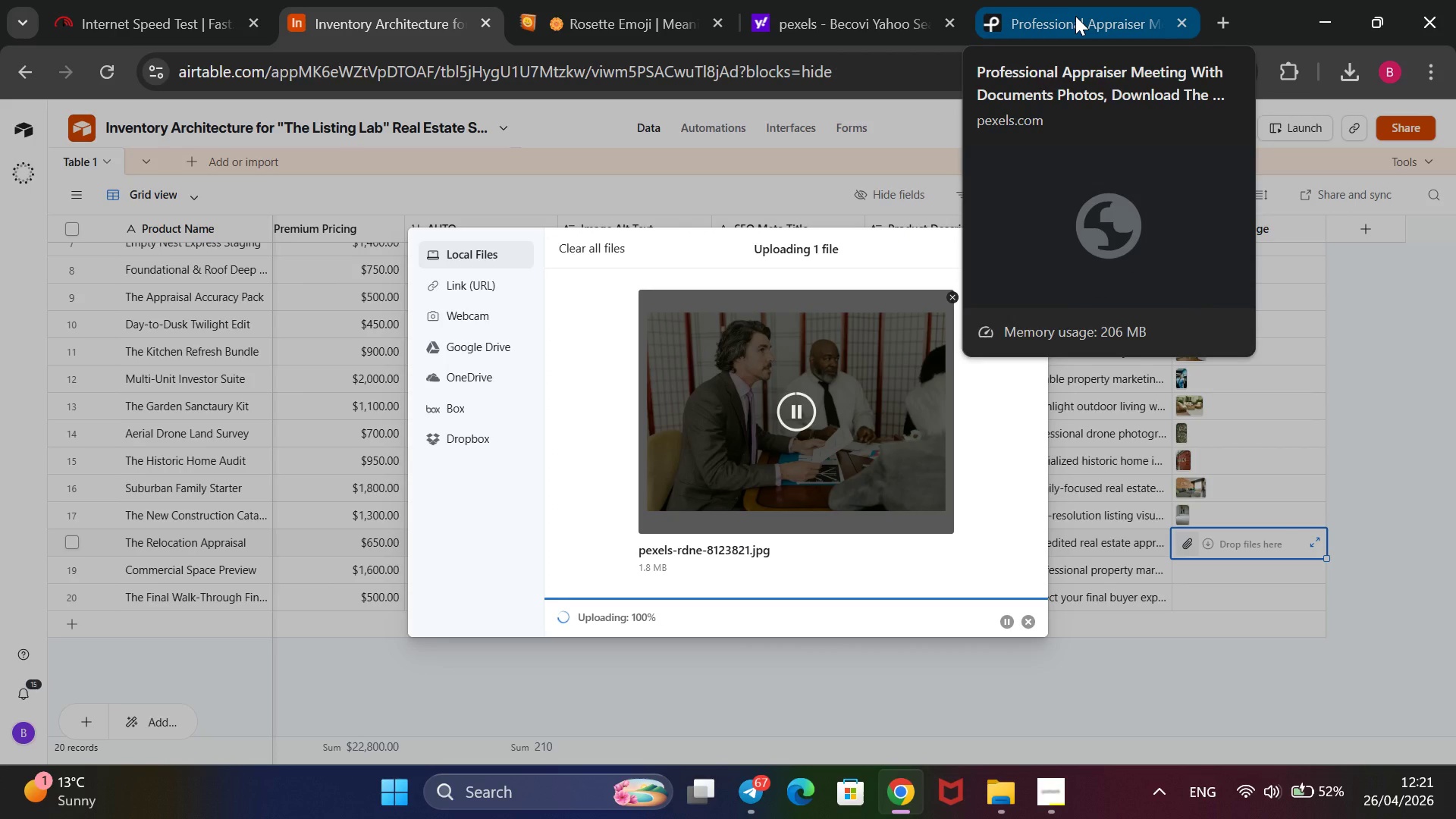 
left_click([1075, 16])
 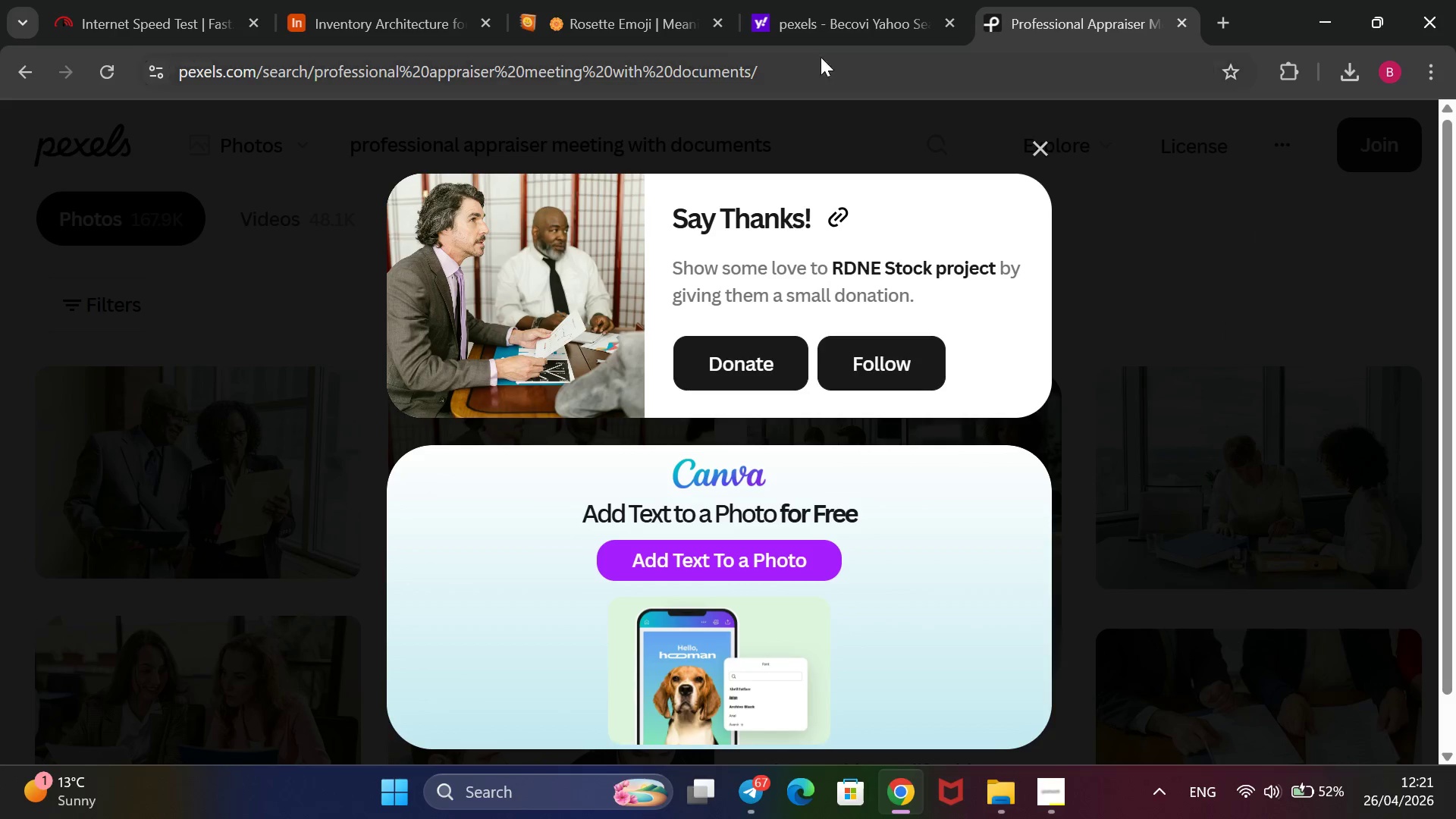 
left_click([394, 2])
 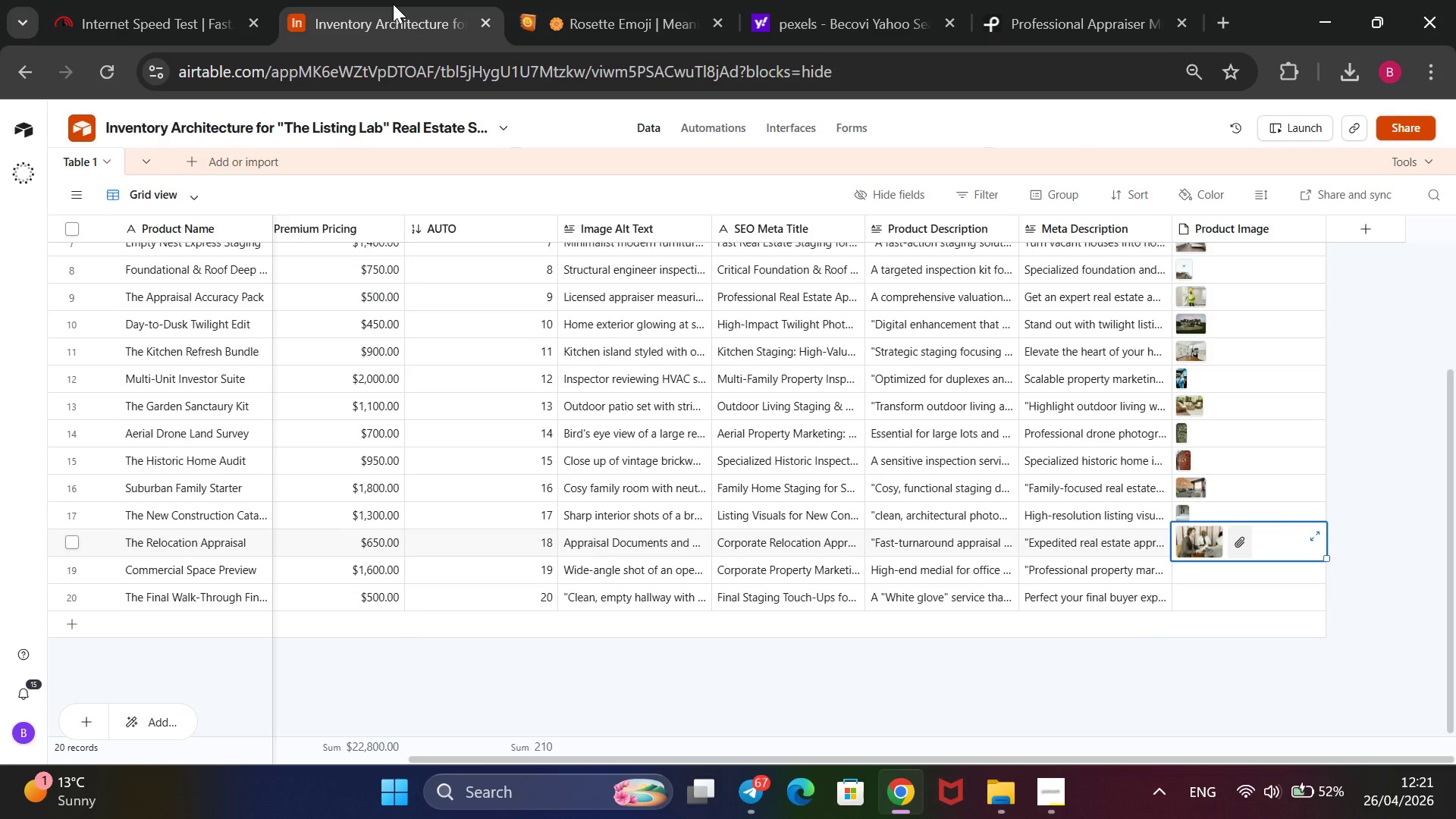 
wait(10.53)
 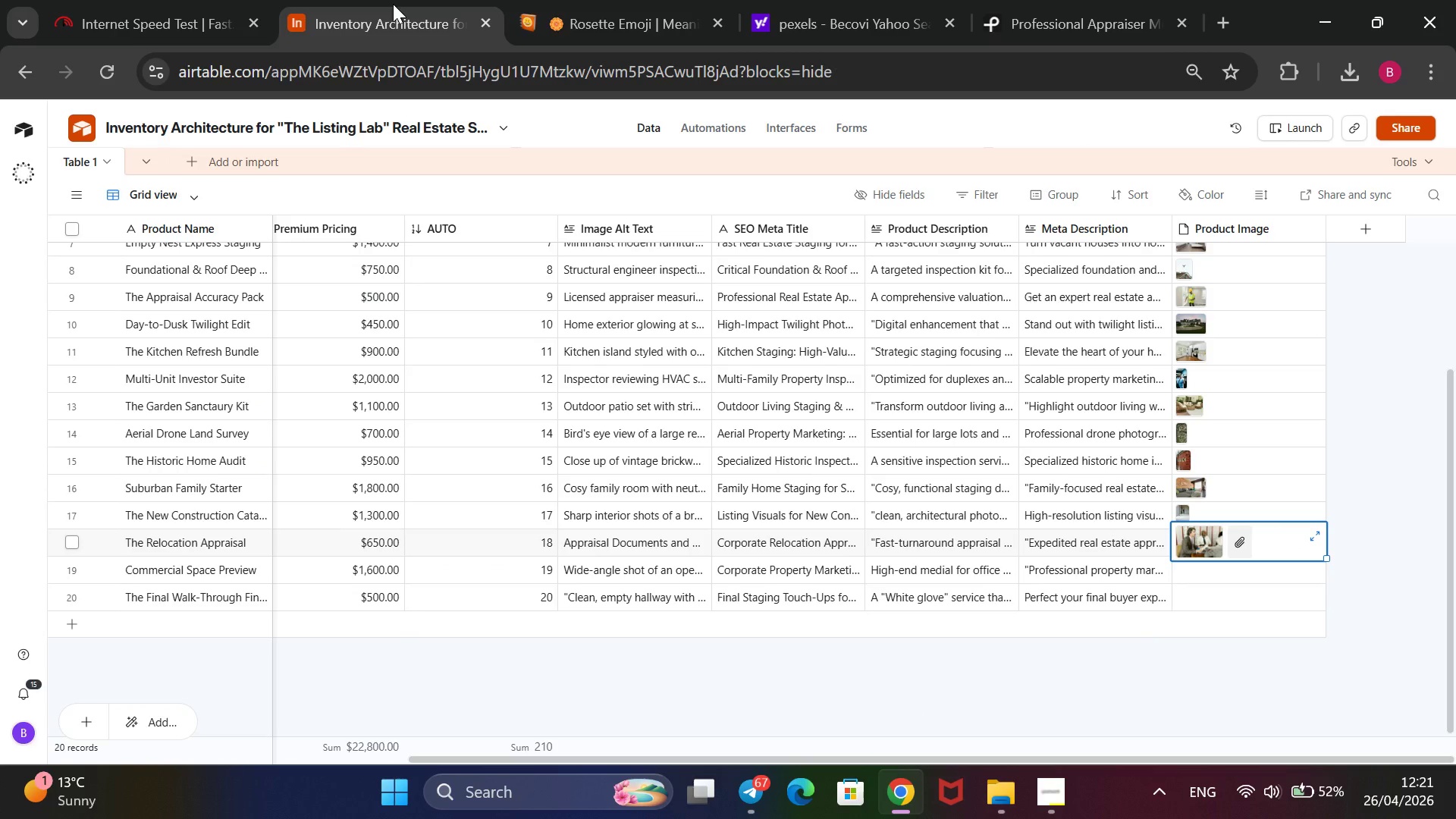 
left_click([1050, 8])
 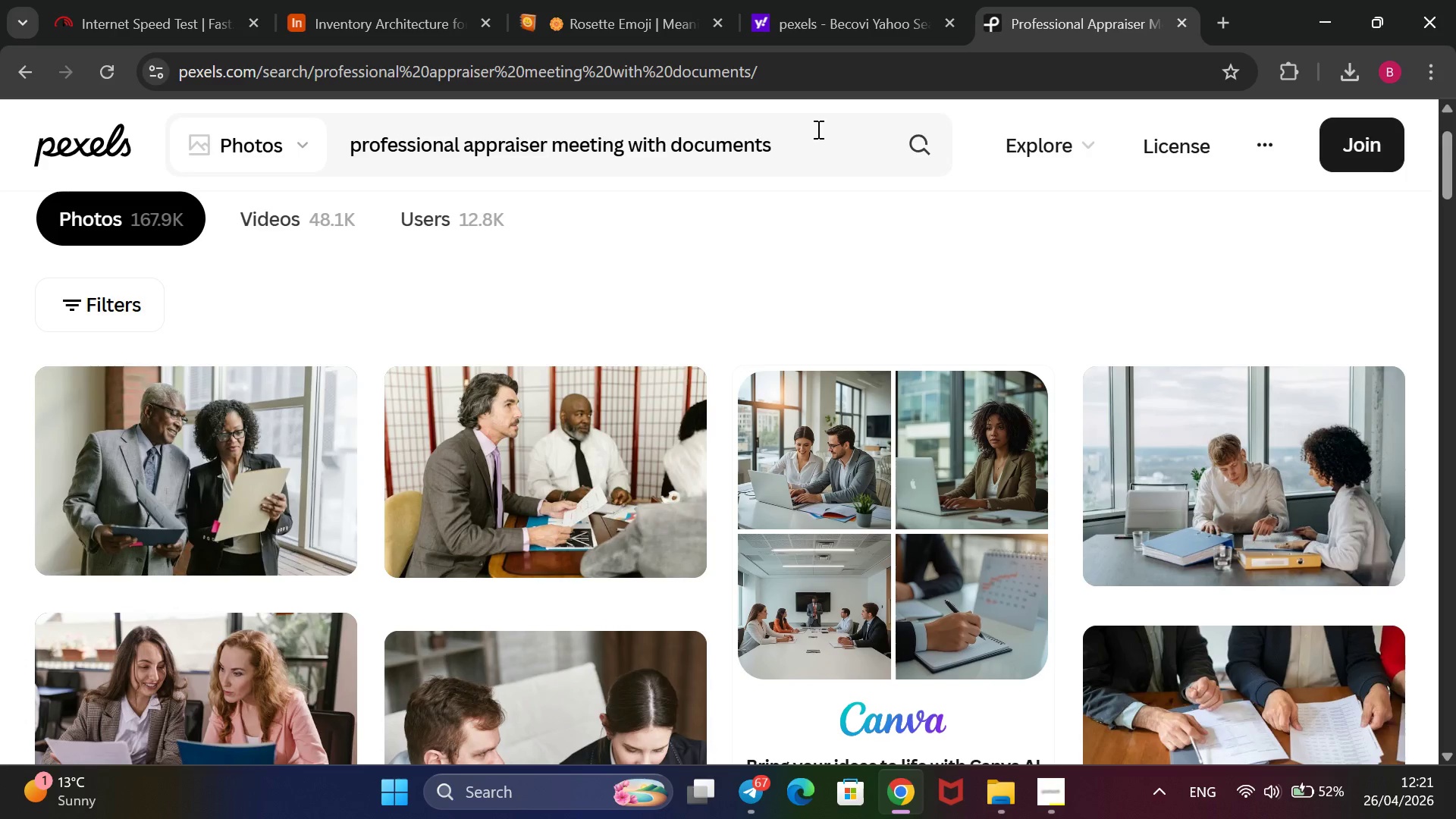 
left_click_drag(start_coordinate=[812, 136], to_coordinate=[357, 331])
 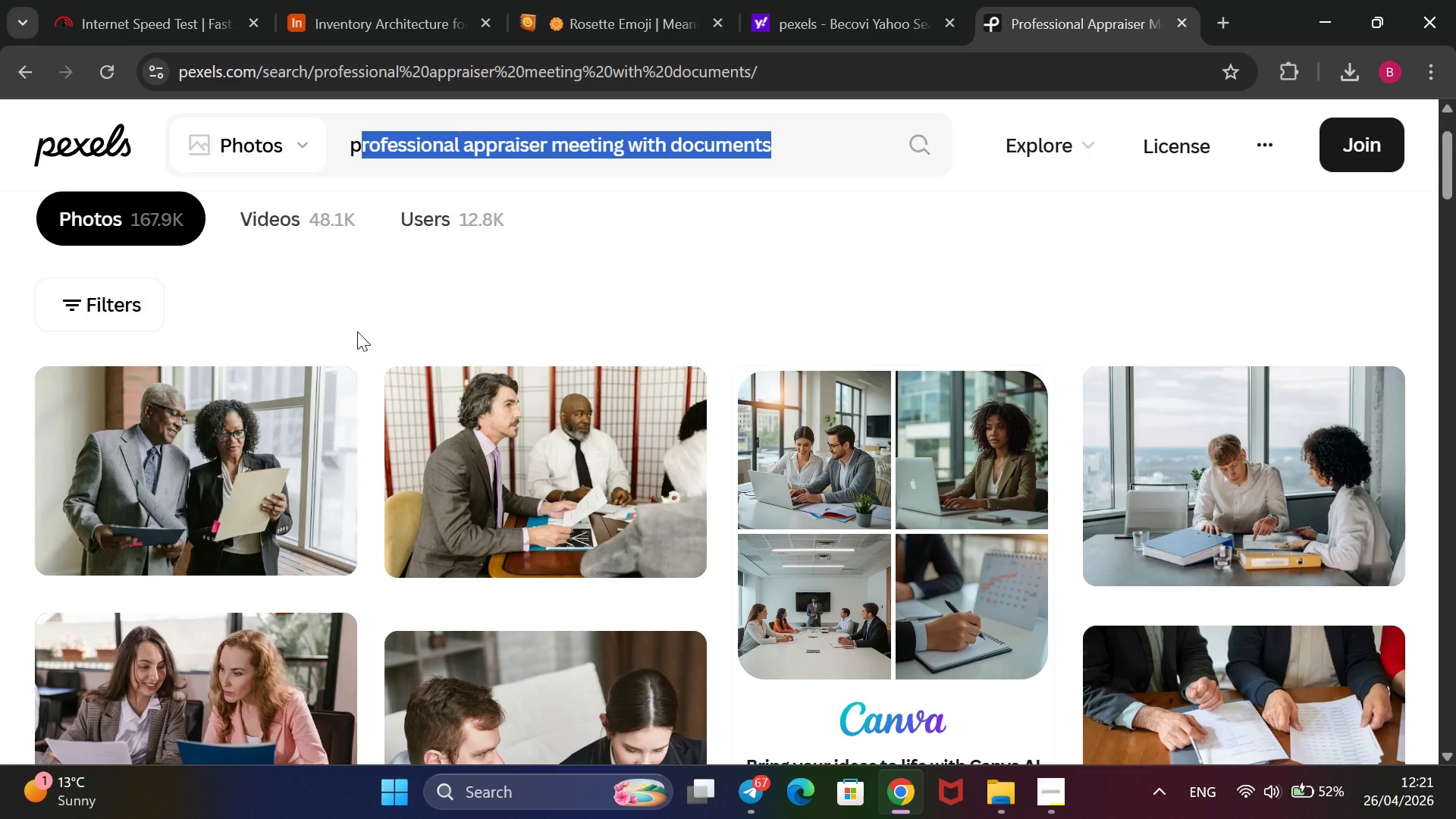 
key(Backspace)
key(Backspace)
type(modern office space interior)
 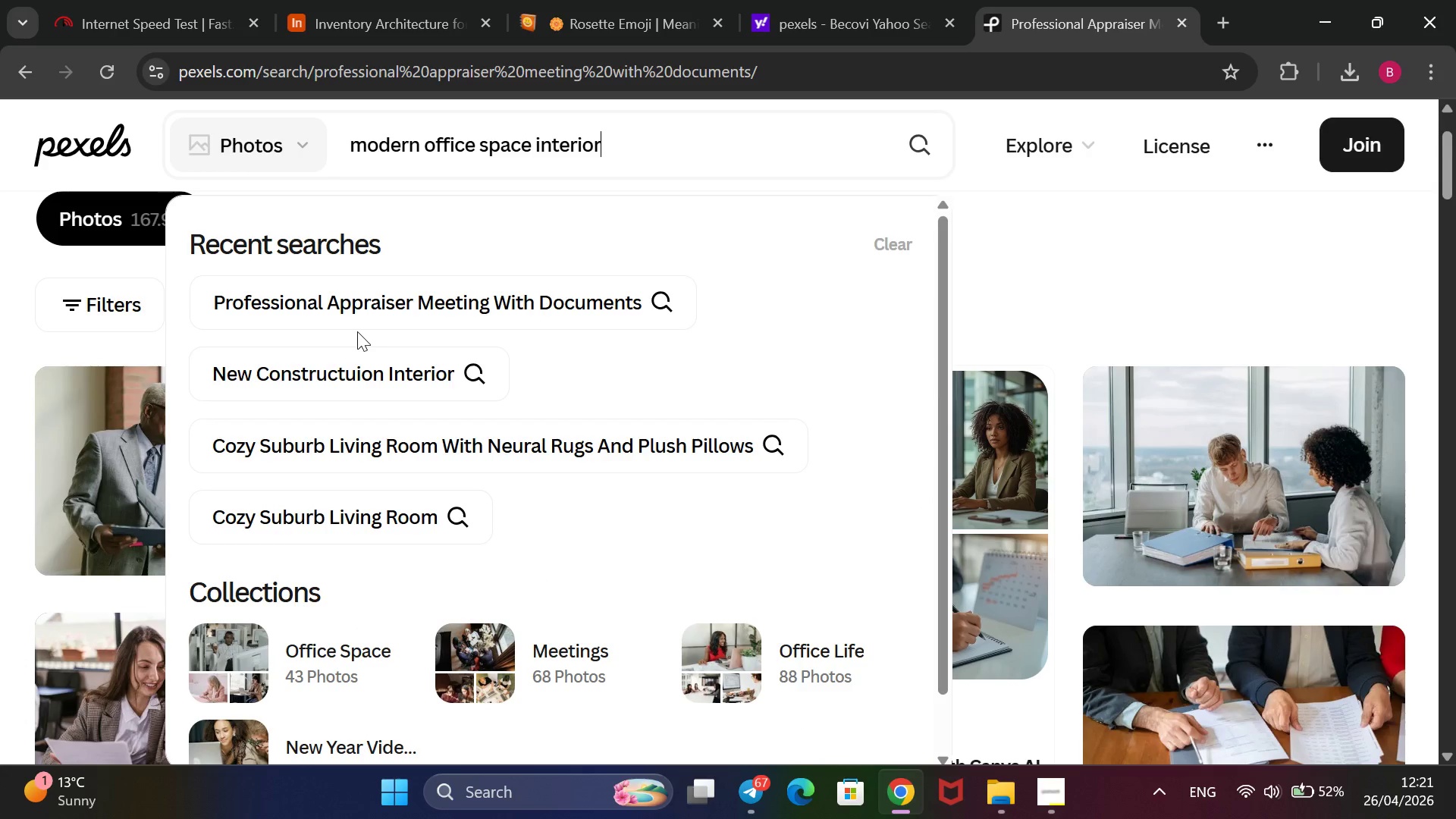 
key(Enter)
 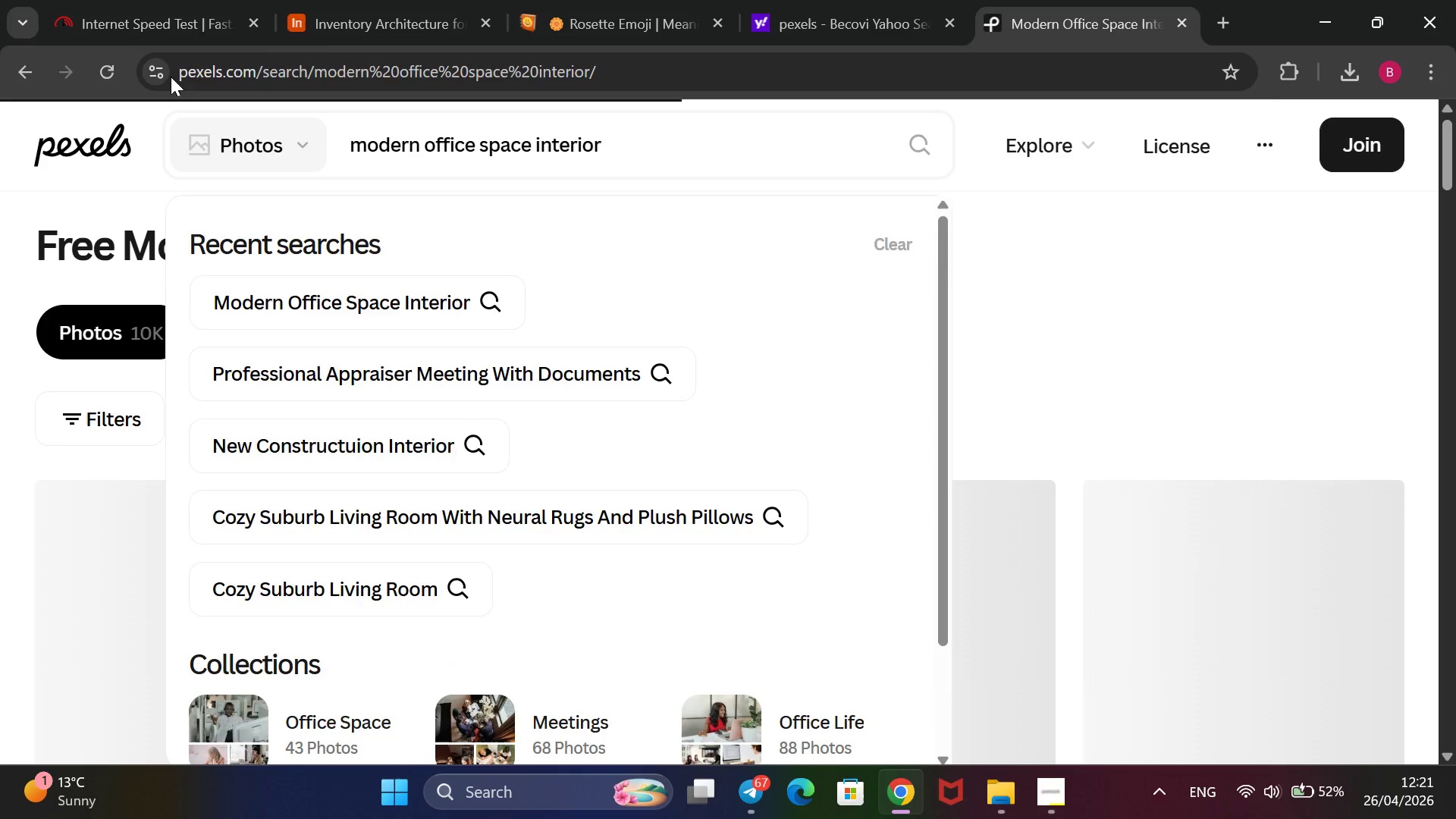 
left_click([382, 11])